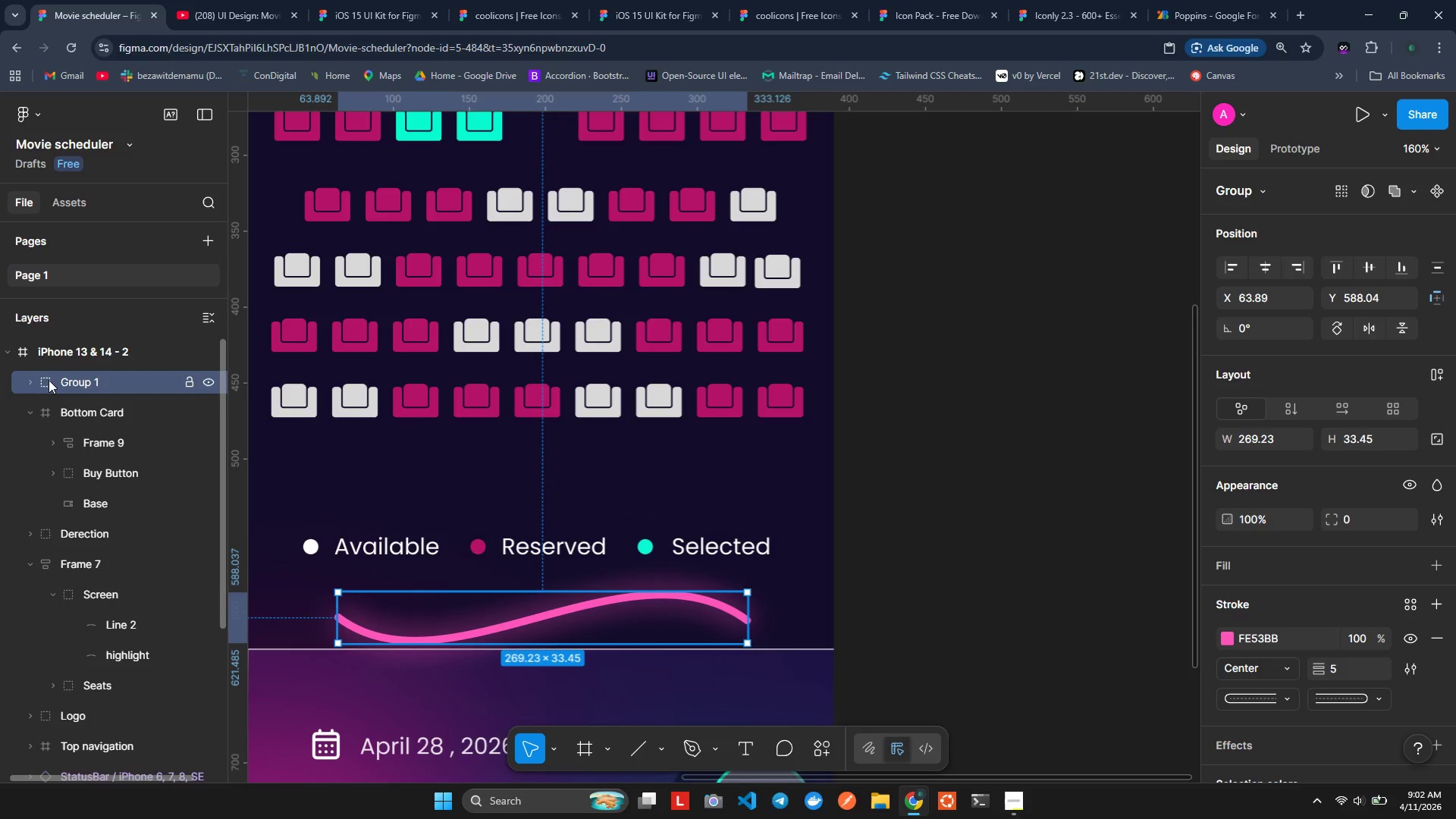 
double_click([49, 380])
 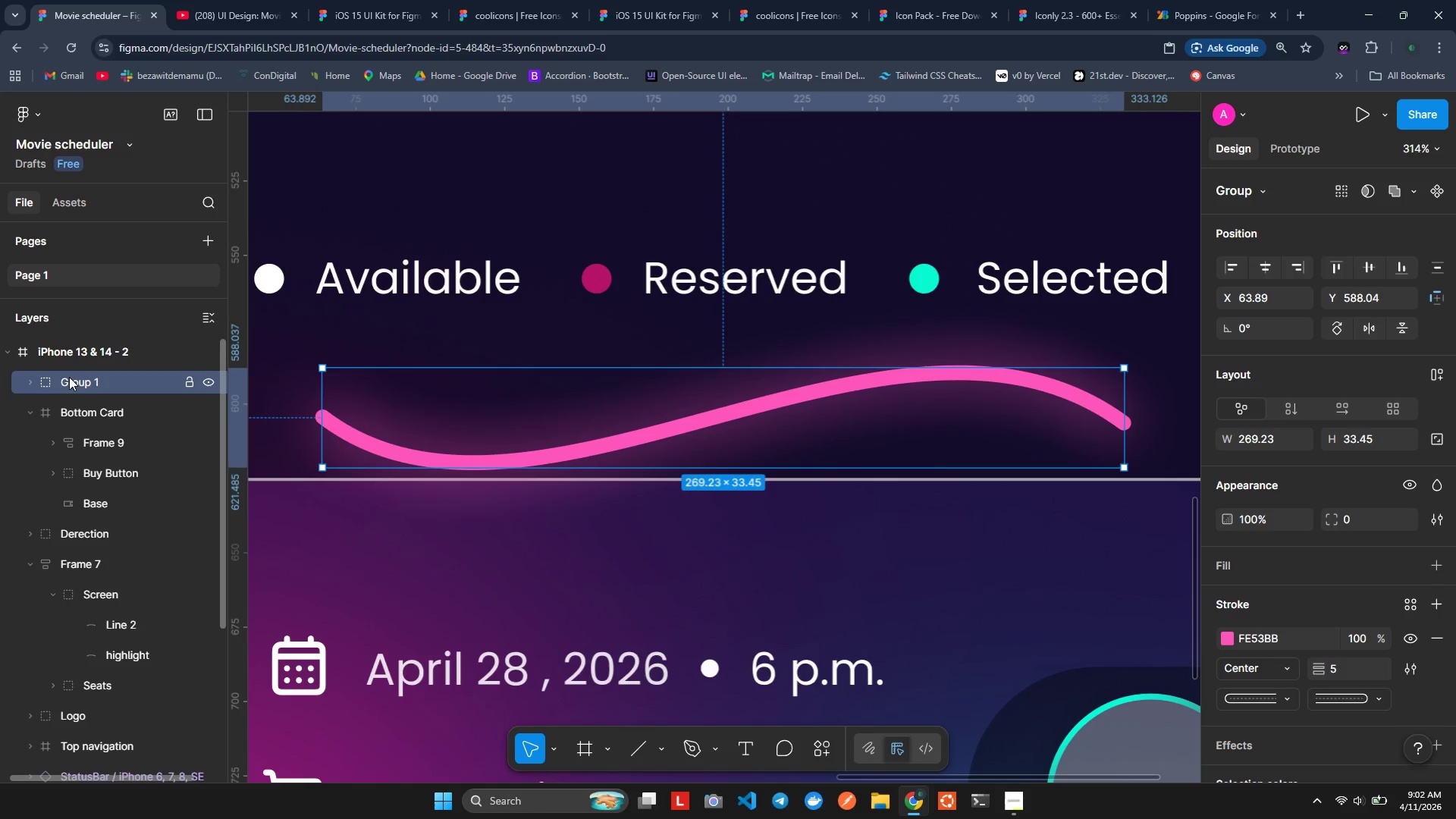 
double_click([91, 384])
 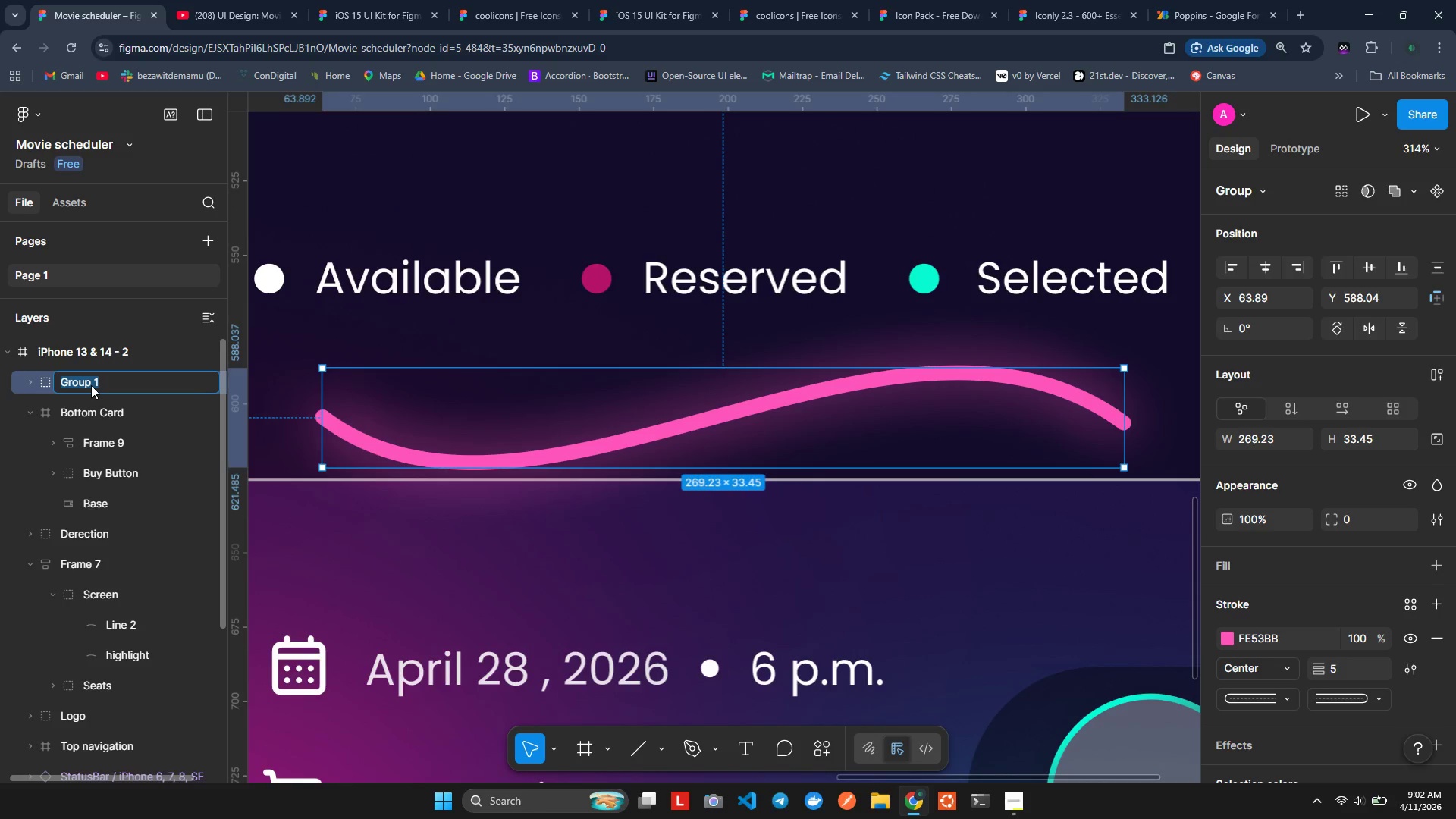 
type(Button)
key(Backspace)
key(Backspace)
type(om Line)
 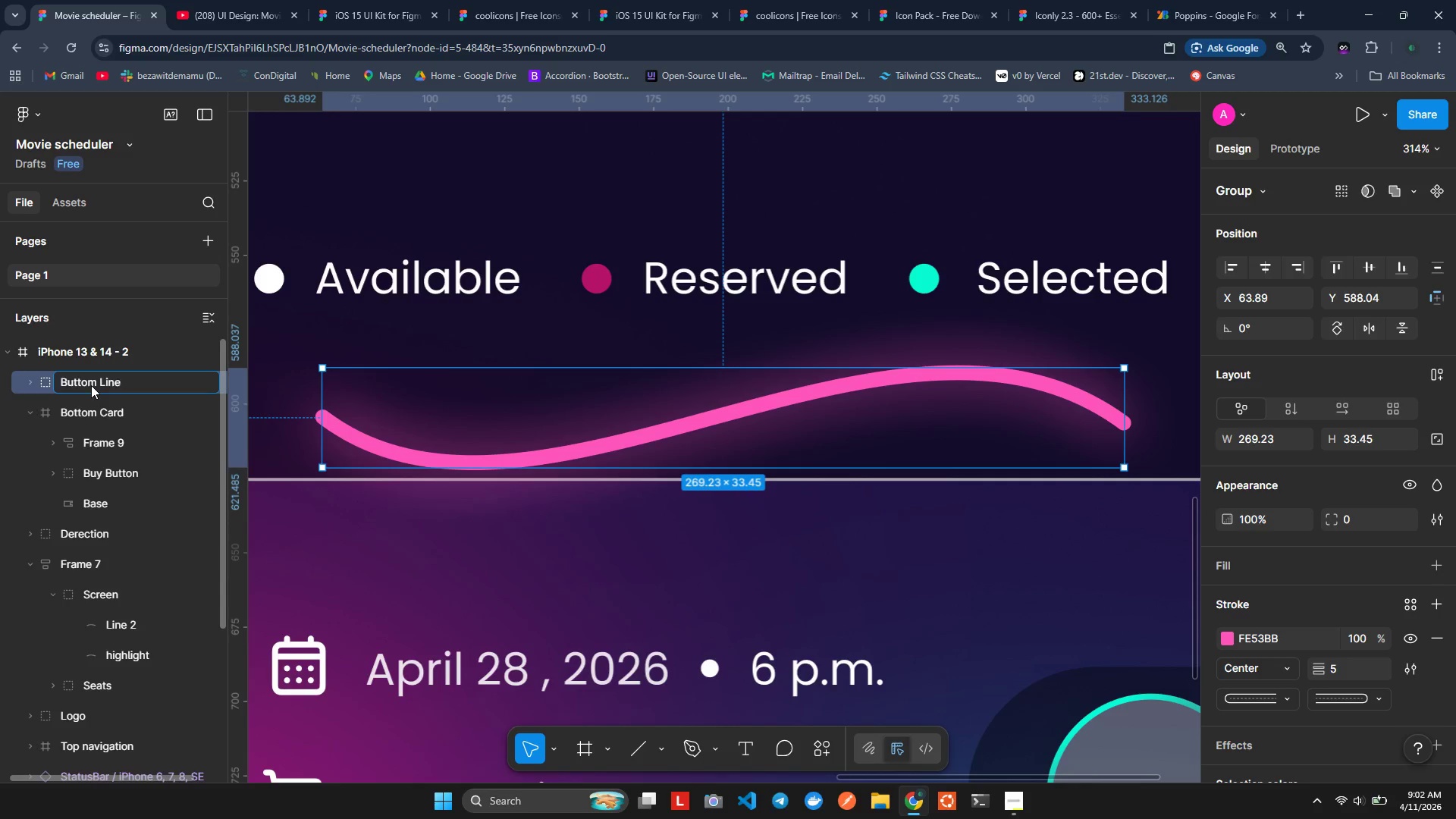 
key(Enter)
 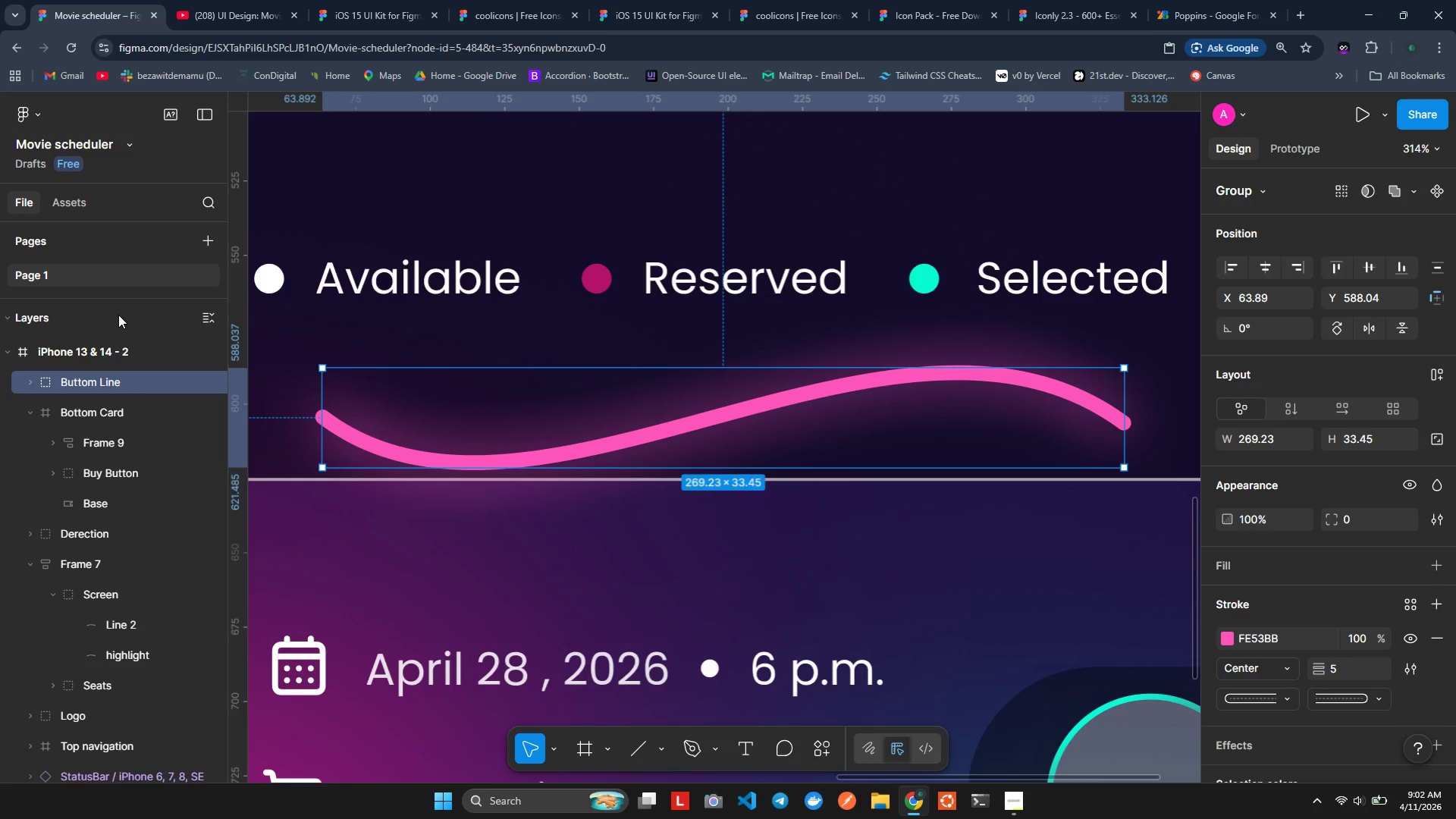 
left_click_drag(start_coordinate=[72, 377], to_coordinate=[74, 381])
 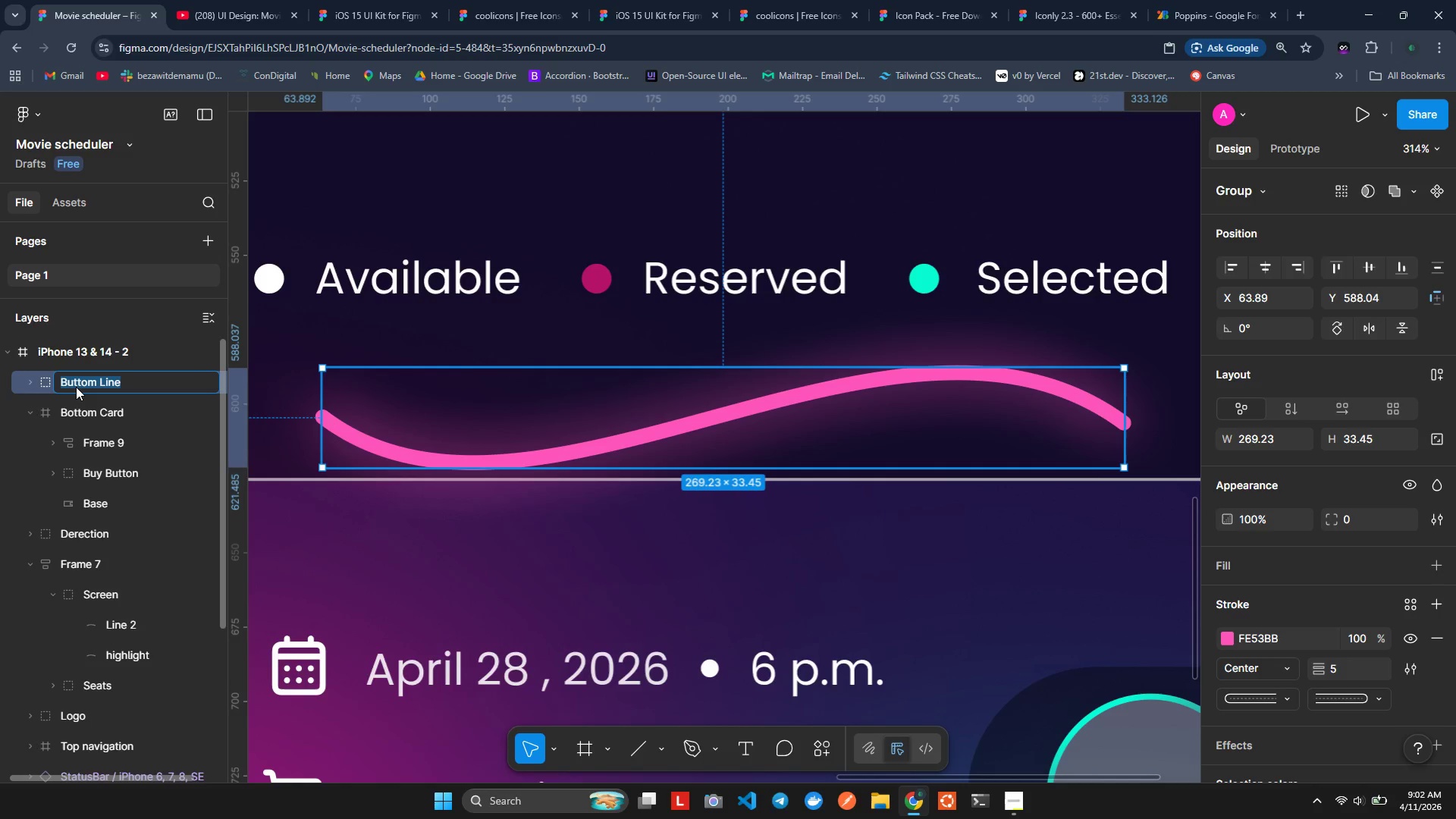 
key(ArrowRight)
 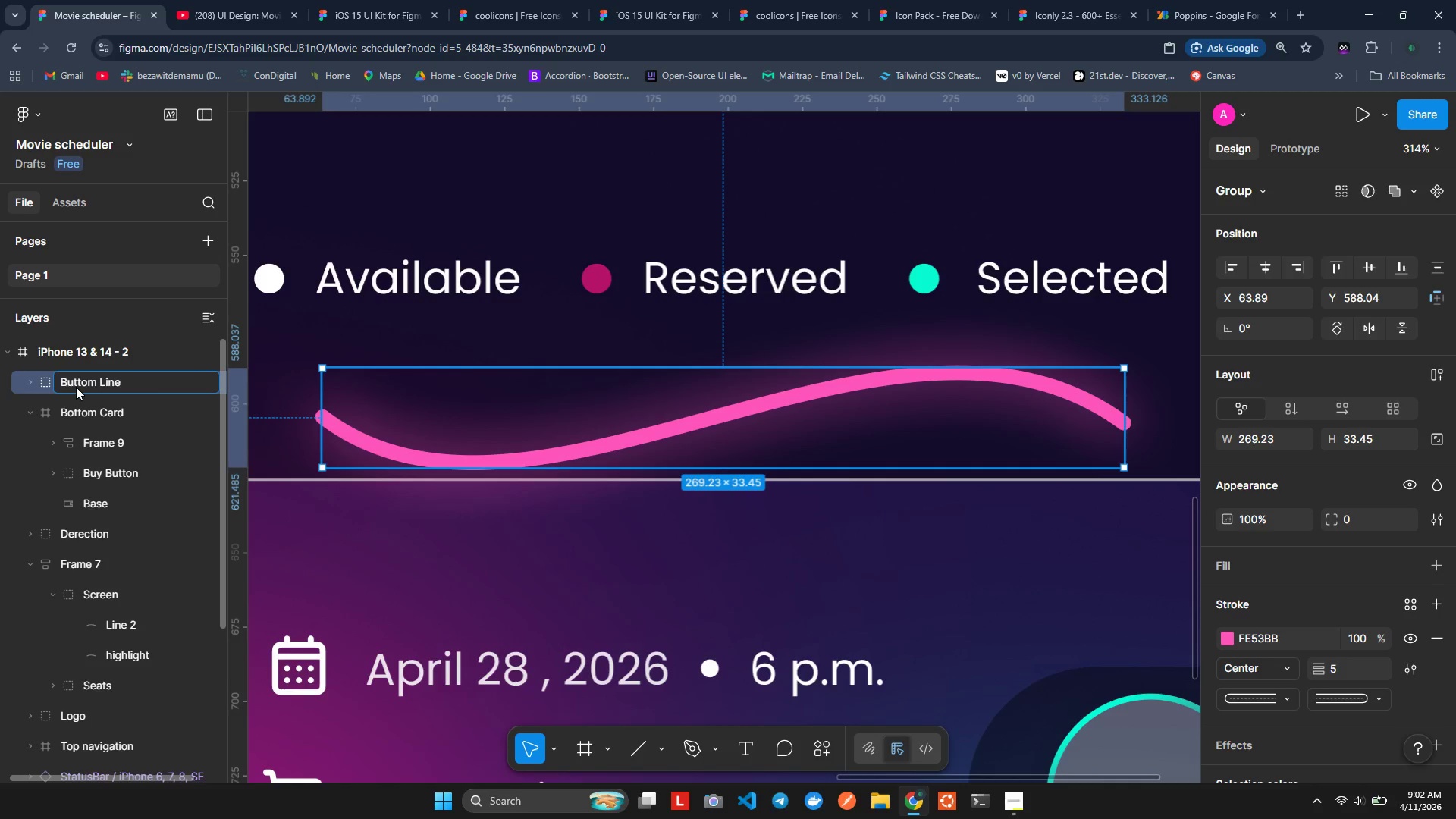 
key(ArrowLeft)
 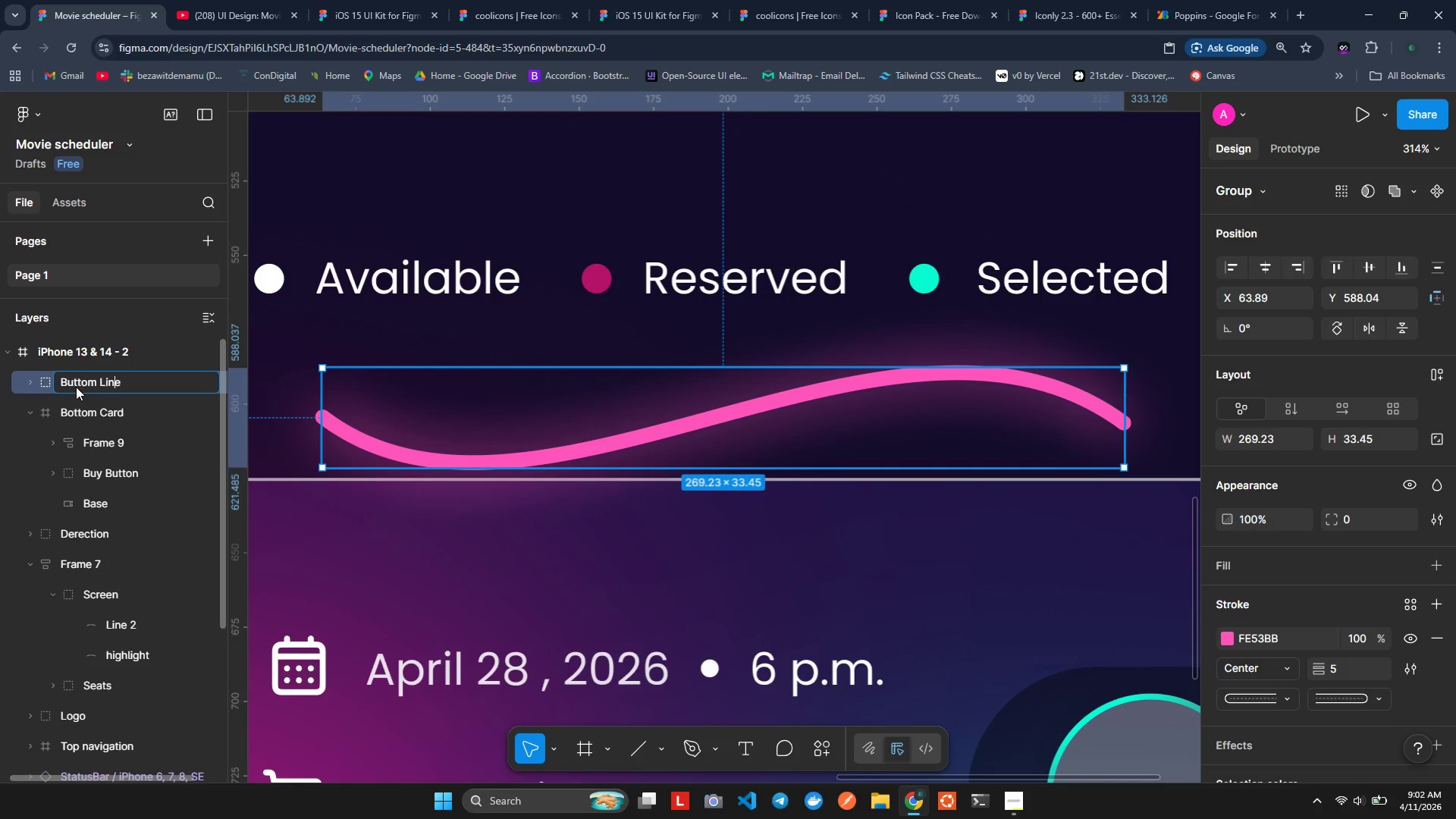 
key(ArrowLeft)
 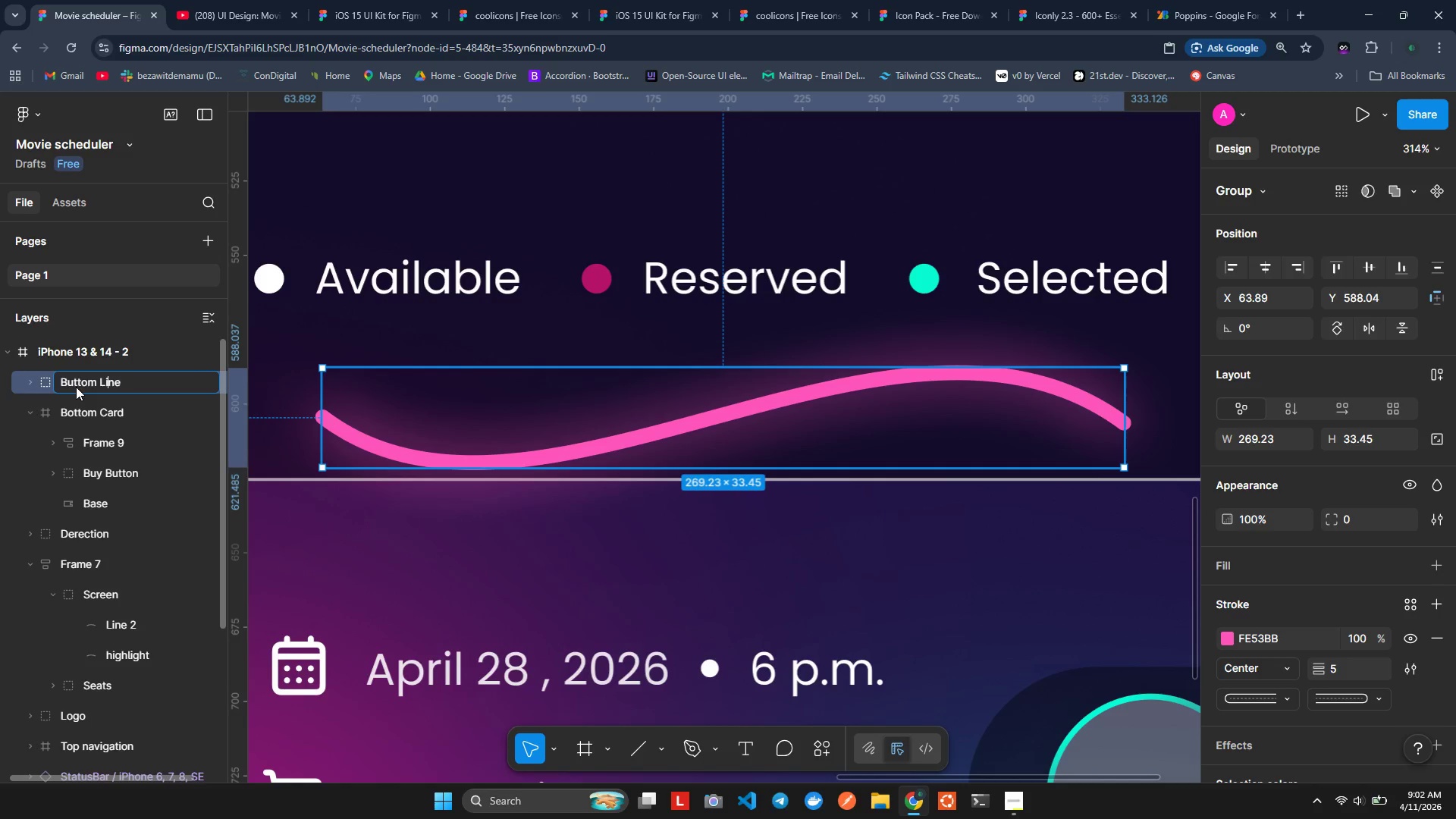 
key(ArrowUp)
 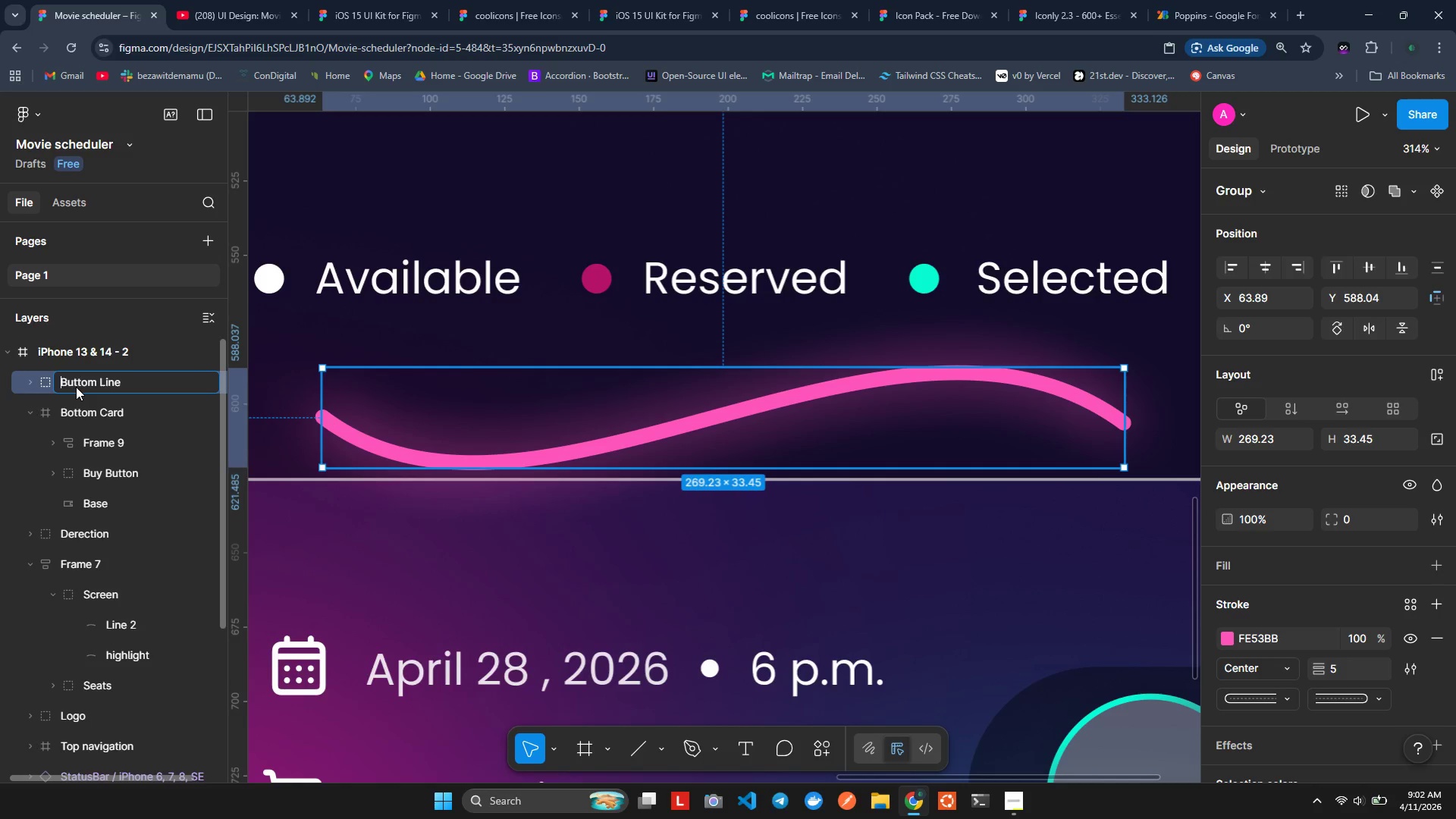 
key(ArrowRight)
 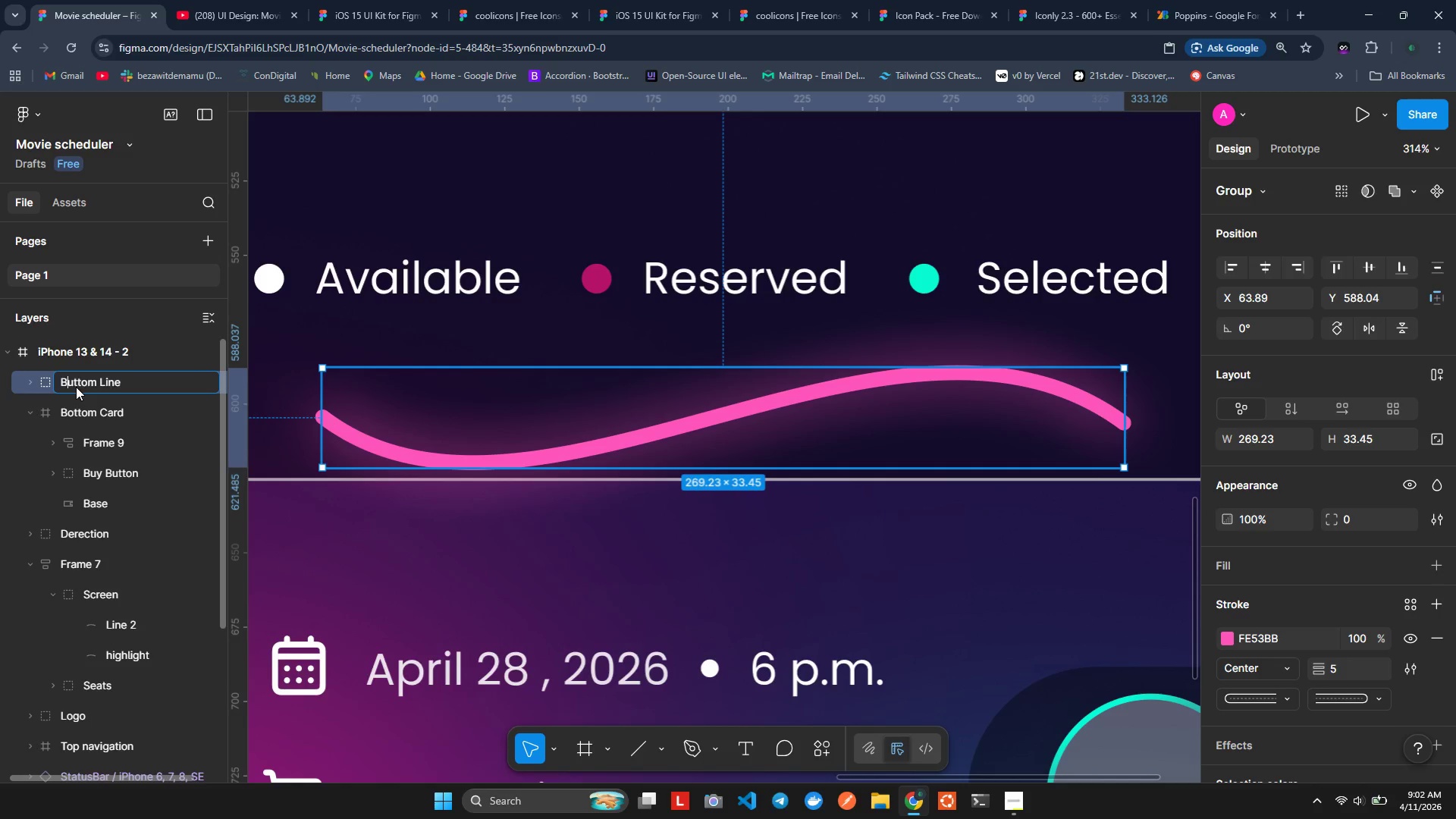 
key(ArrowRight)
 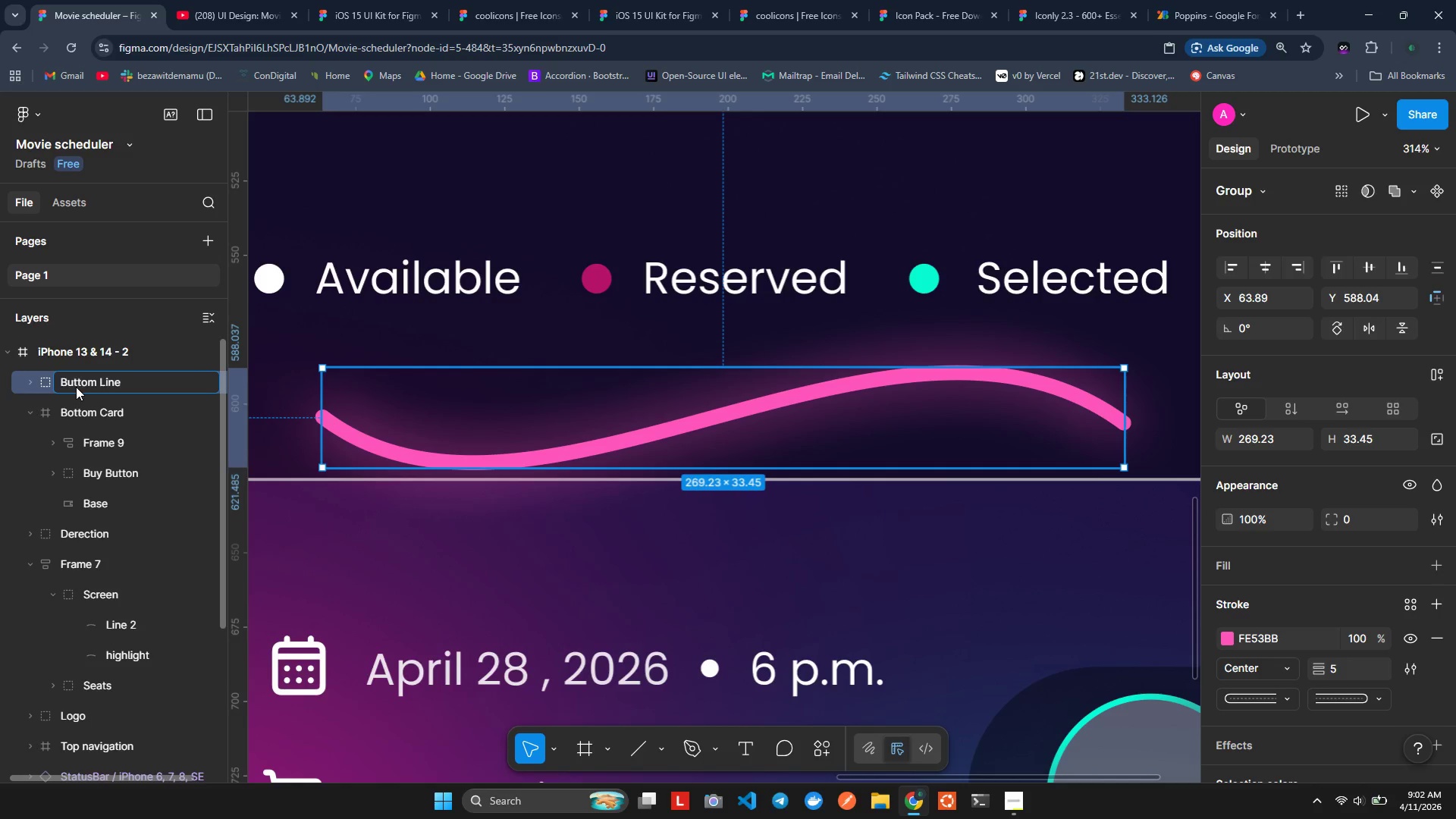 
key(Backspace)
 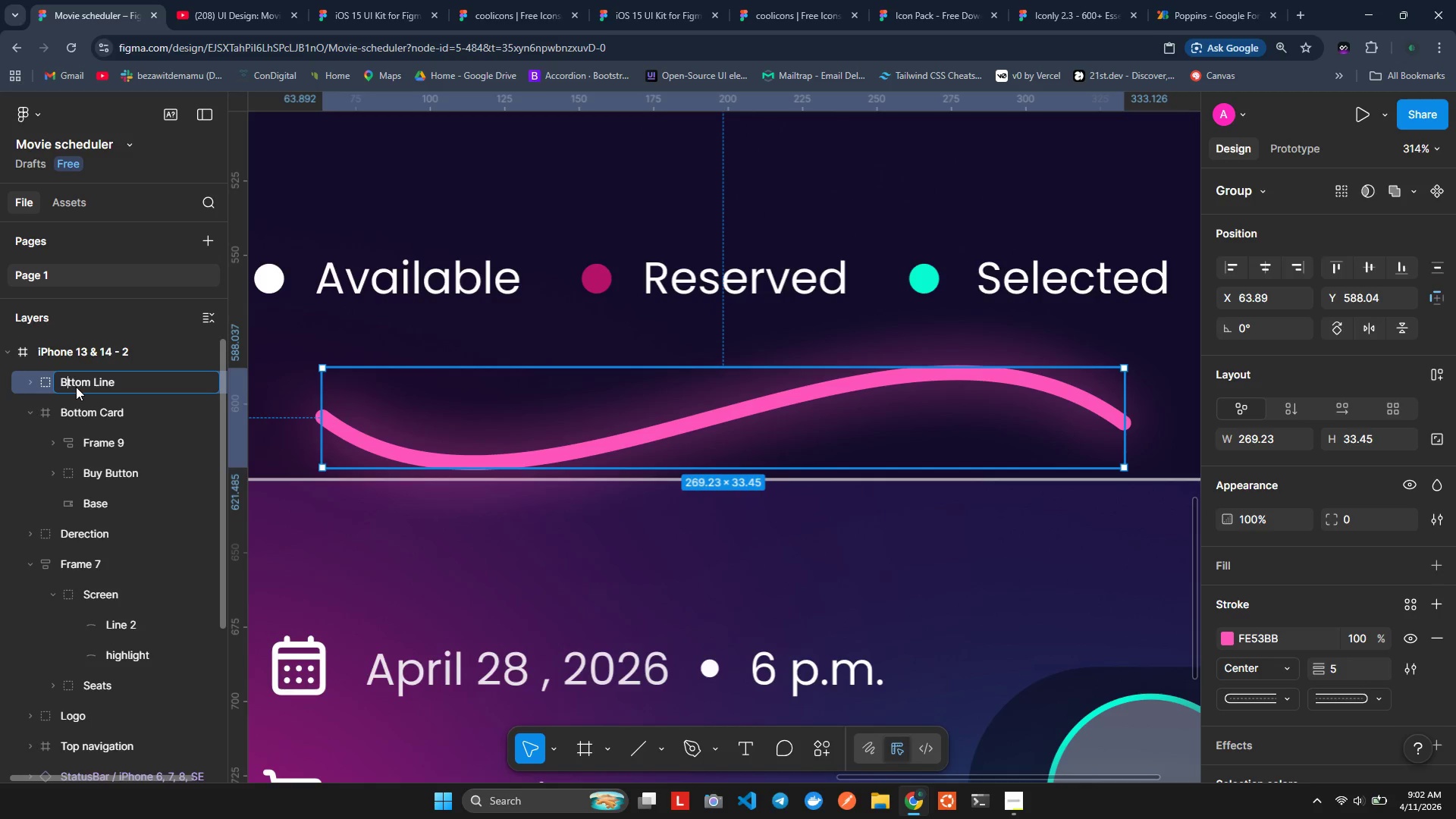 
key(P)
 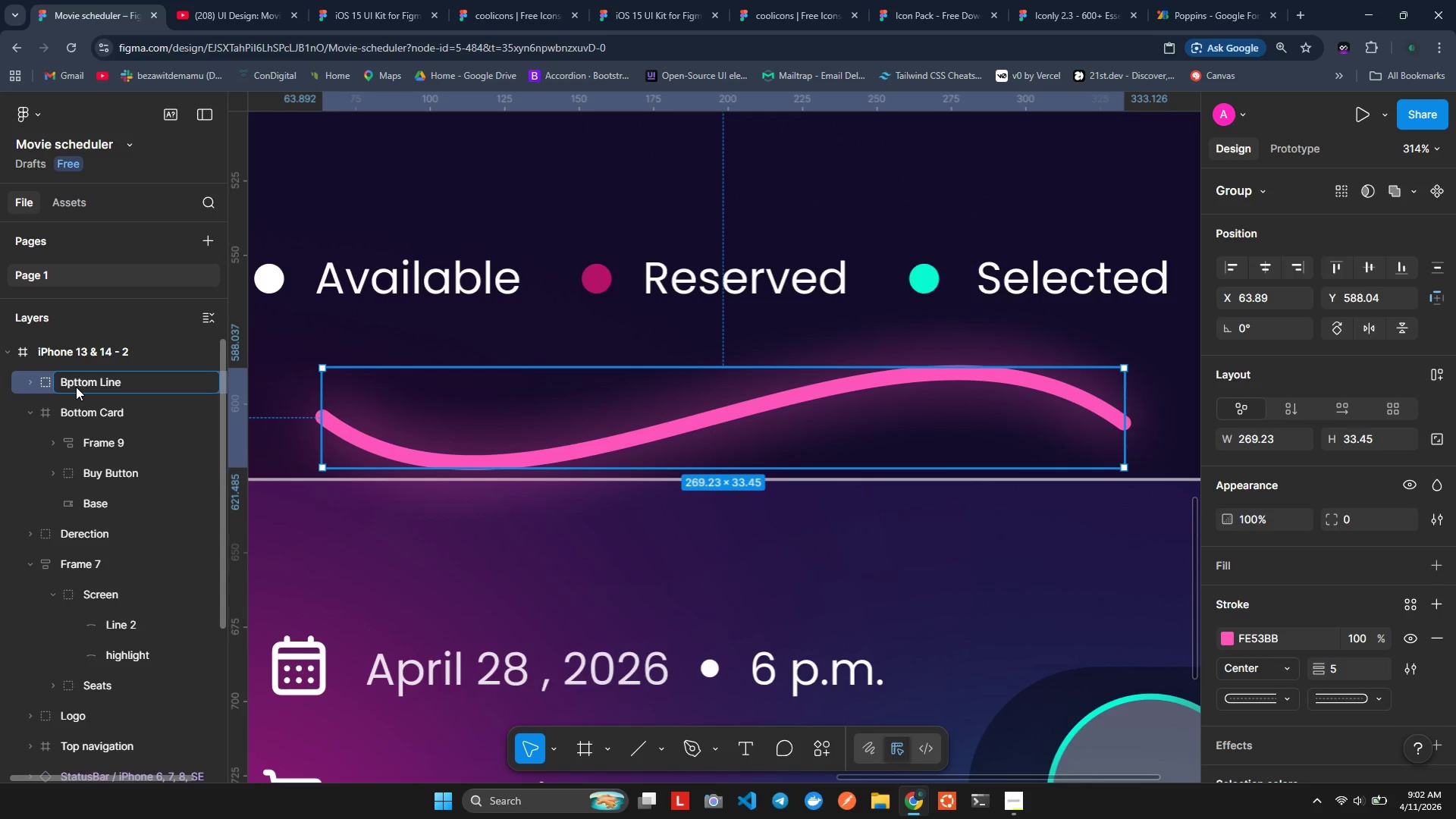 
key(Backspace)
 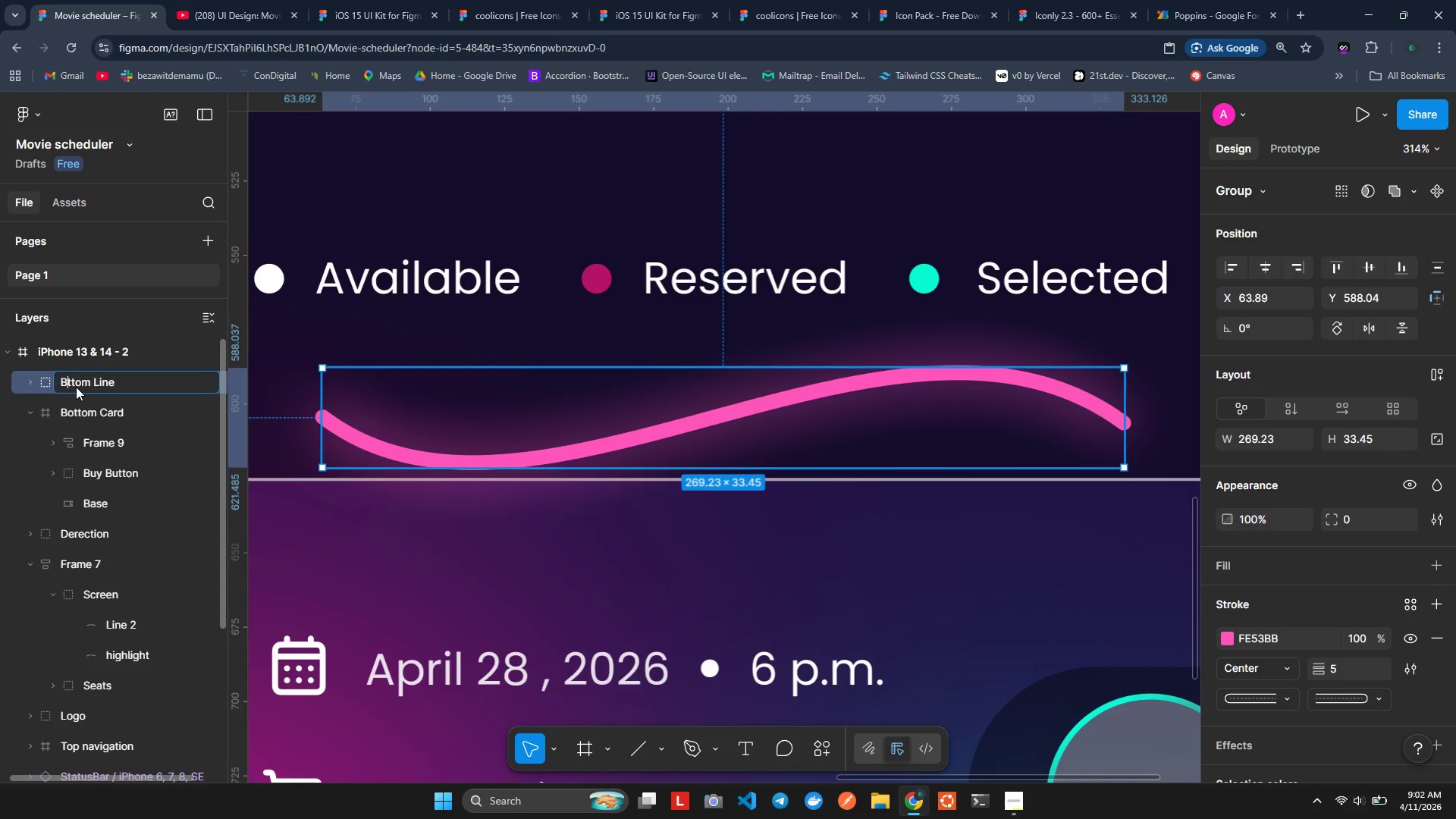 
key(O)
 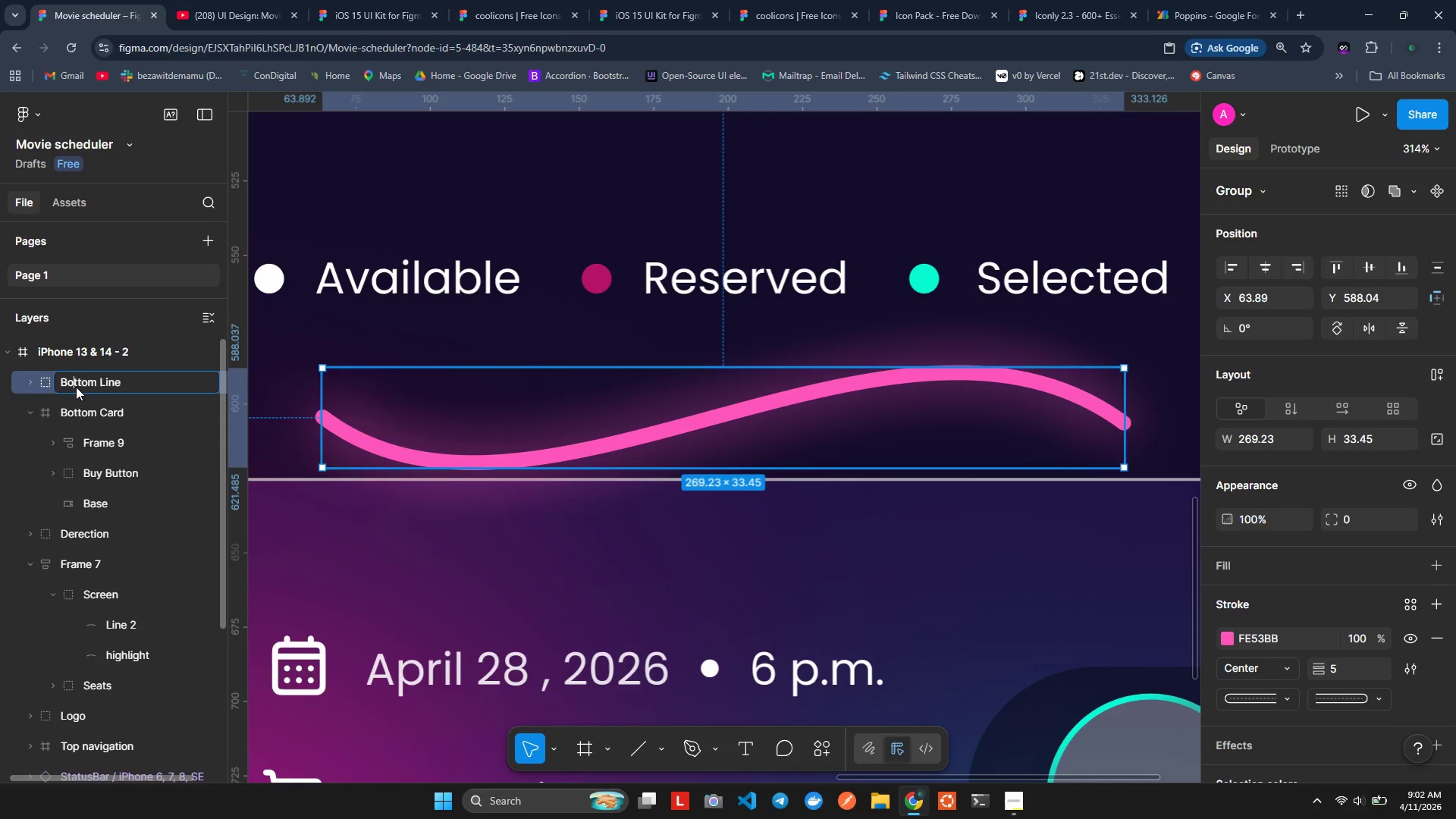 
key(Enter)
 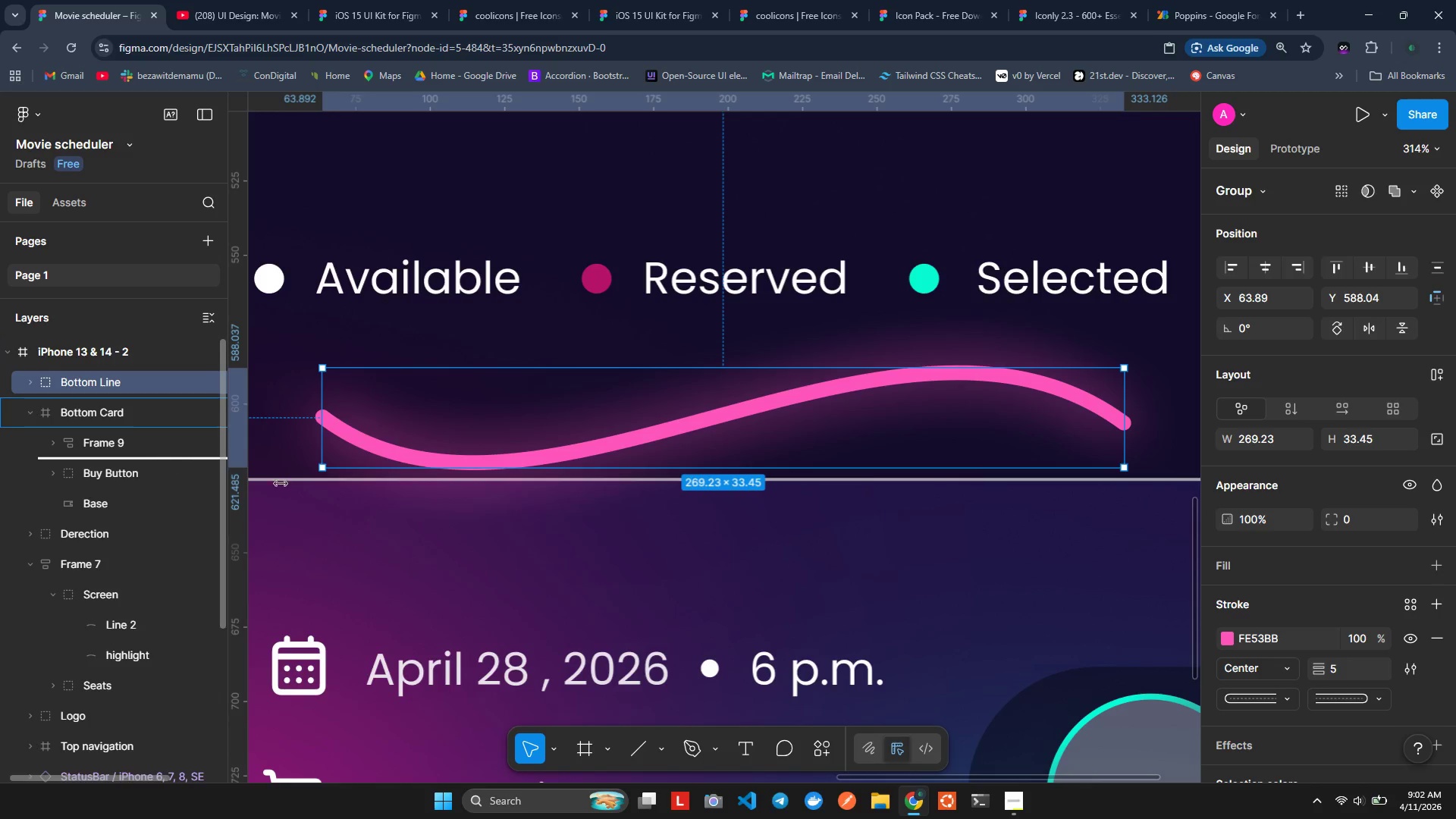 
left_click([837, 392])
 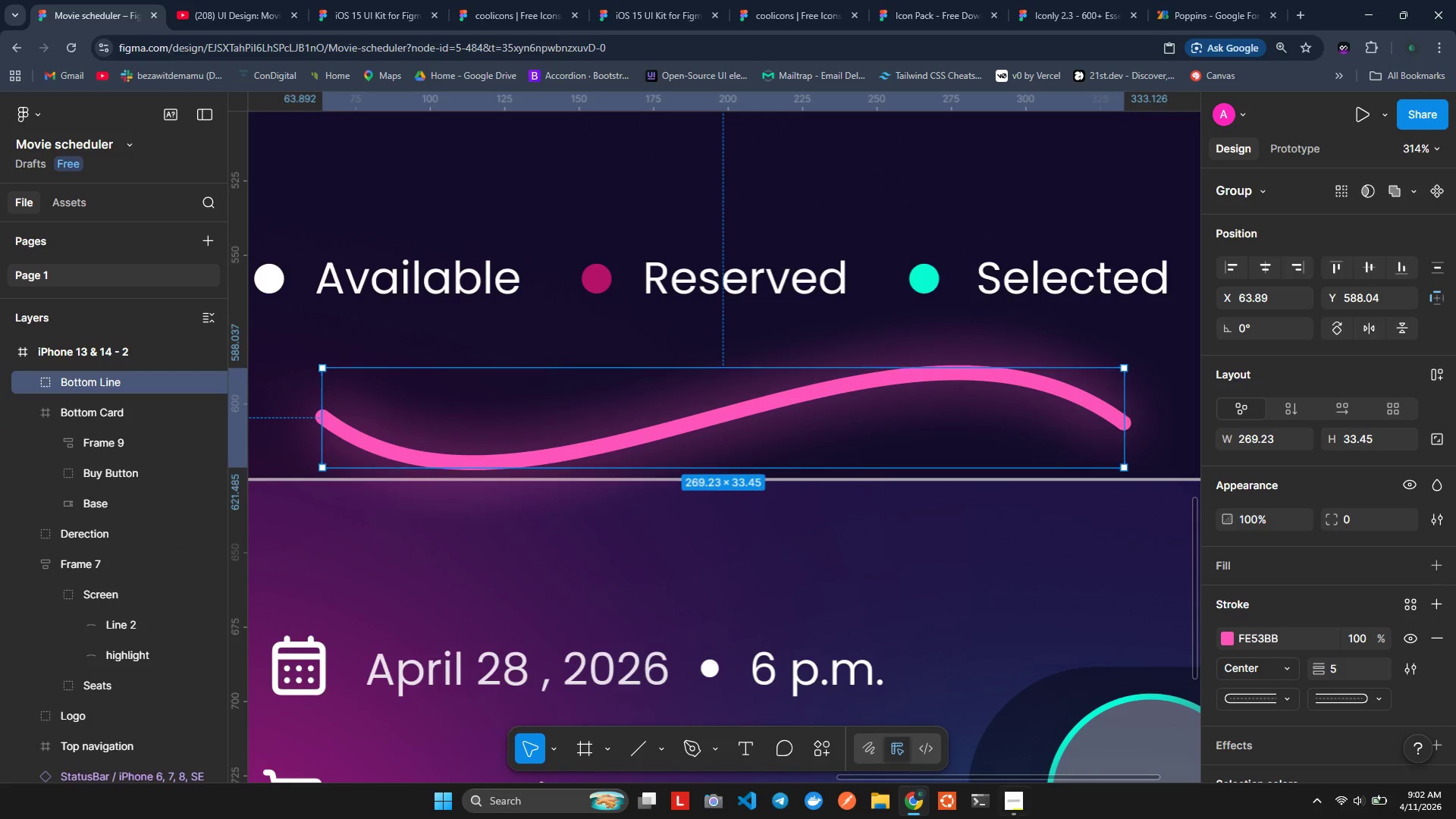 
left_click_drag(start_coordinate=[1014, 818], to_coordinate=[1009, 817])
 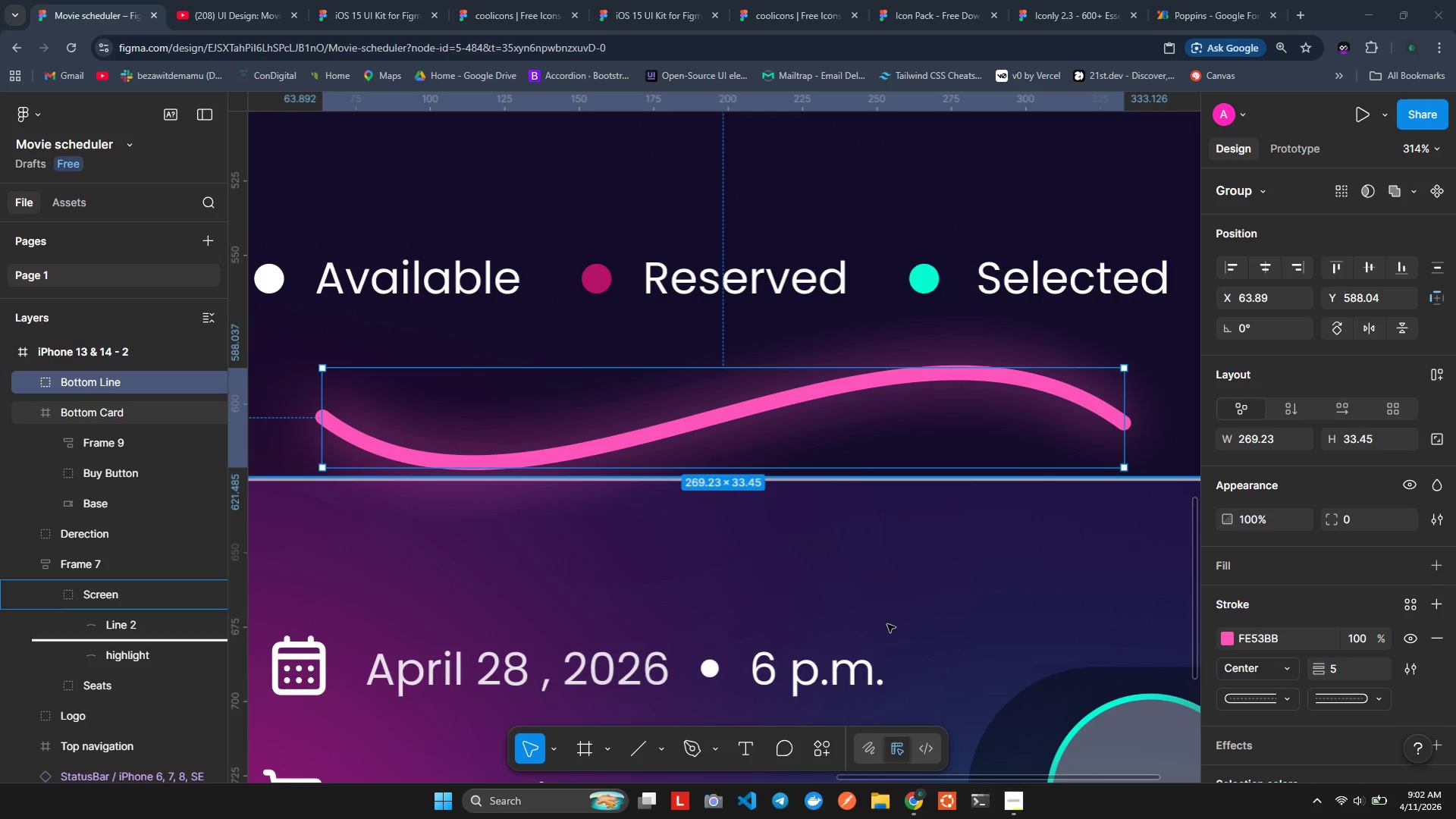 
left_click([886, 621])
 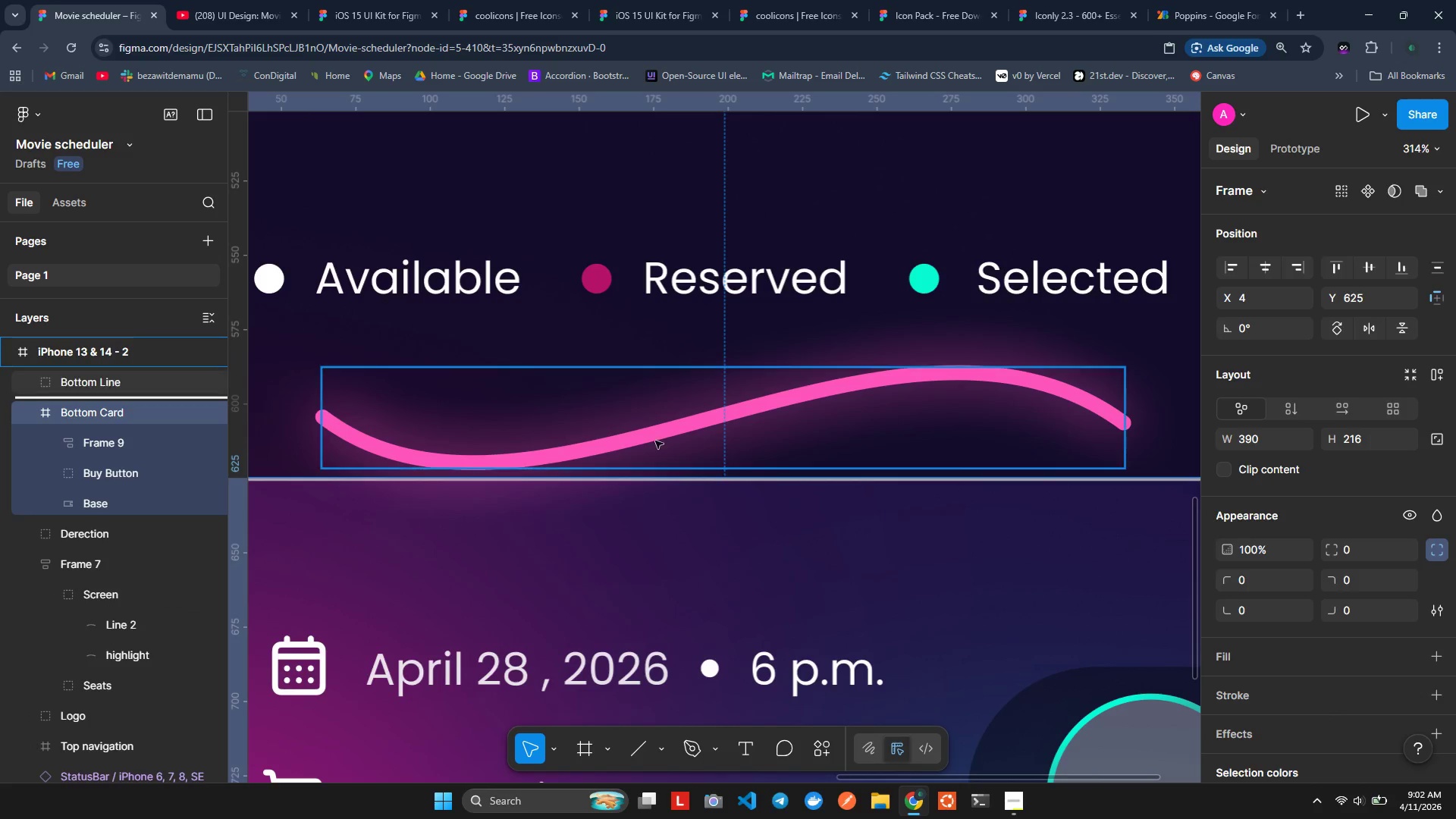 
hold_key(key=ShiftLeft, duration=0.53)
scroll: coordinate [676, 429], scroll_direction: down, amount: 5.0
 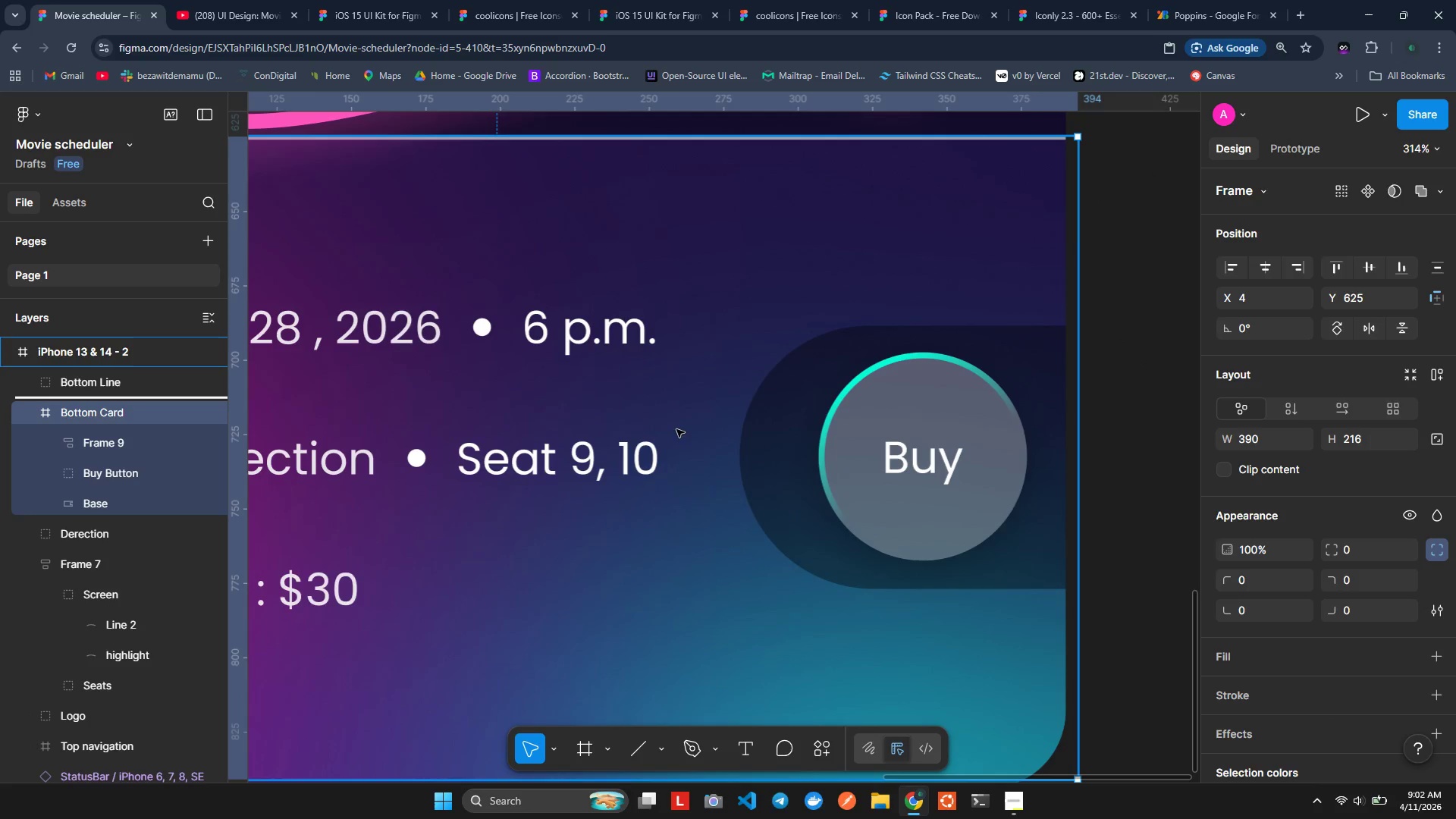 
hold_key(key=ShiftLeft, duration=0.45)
hold_key(key=ControlLeft, duration=0.7)
scroll: coordinate [714, 362], scroll_direction: none, amount: 0.0
 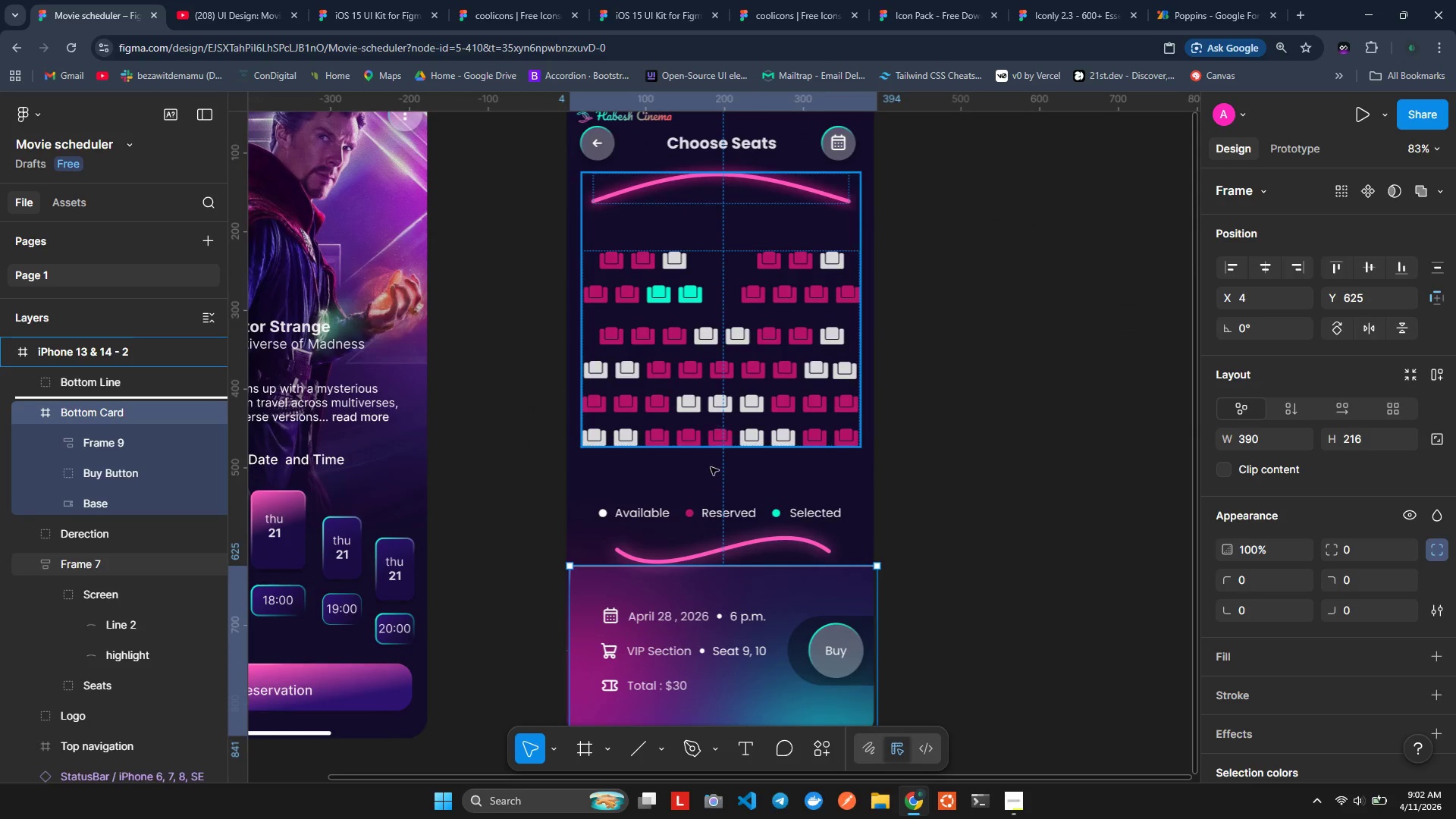 
left_click_drag(start_coordinate=[740, 551], to_coordinate=[755, 544])
 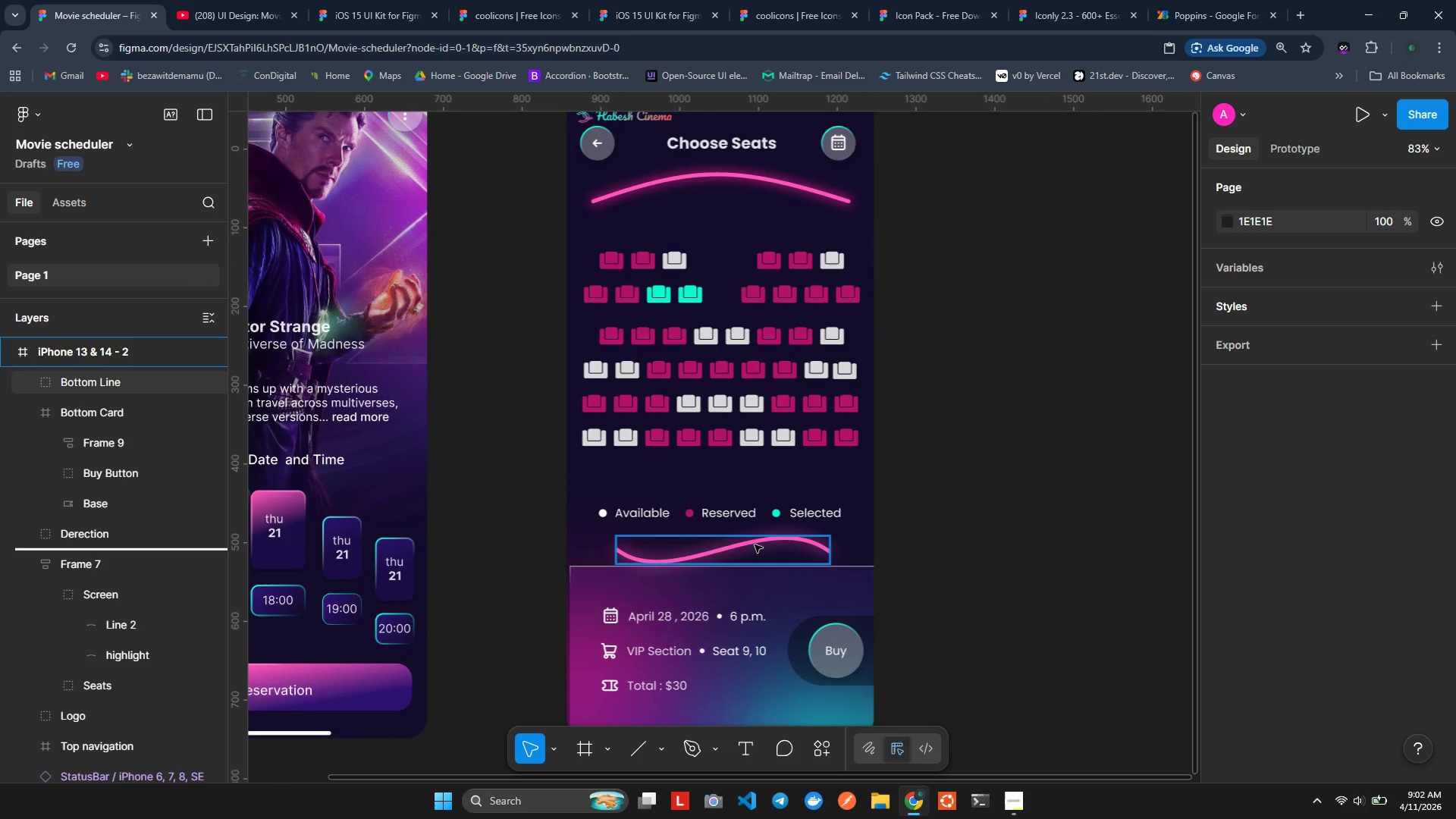 
left_click([755, 543])
 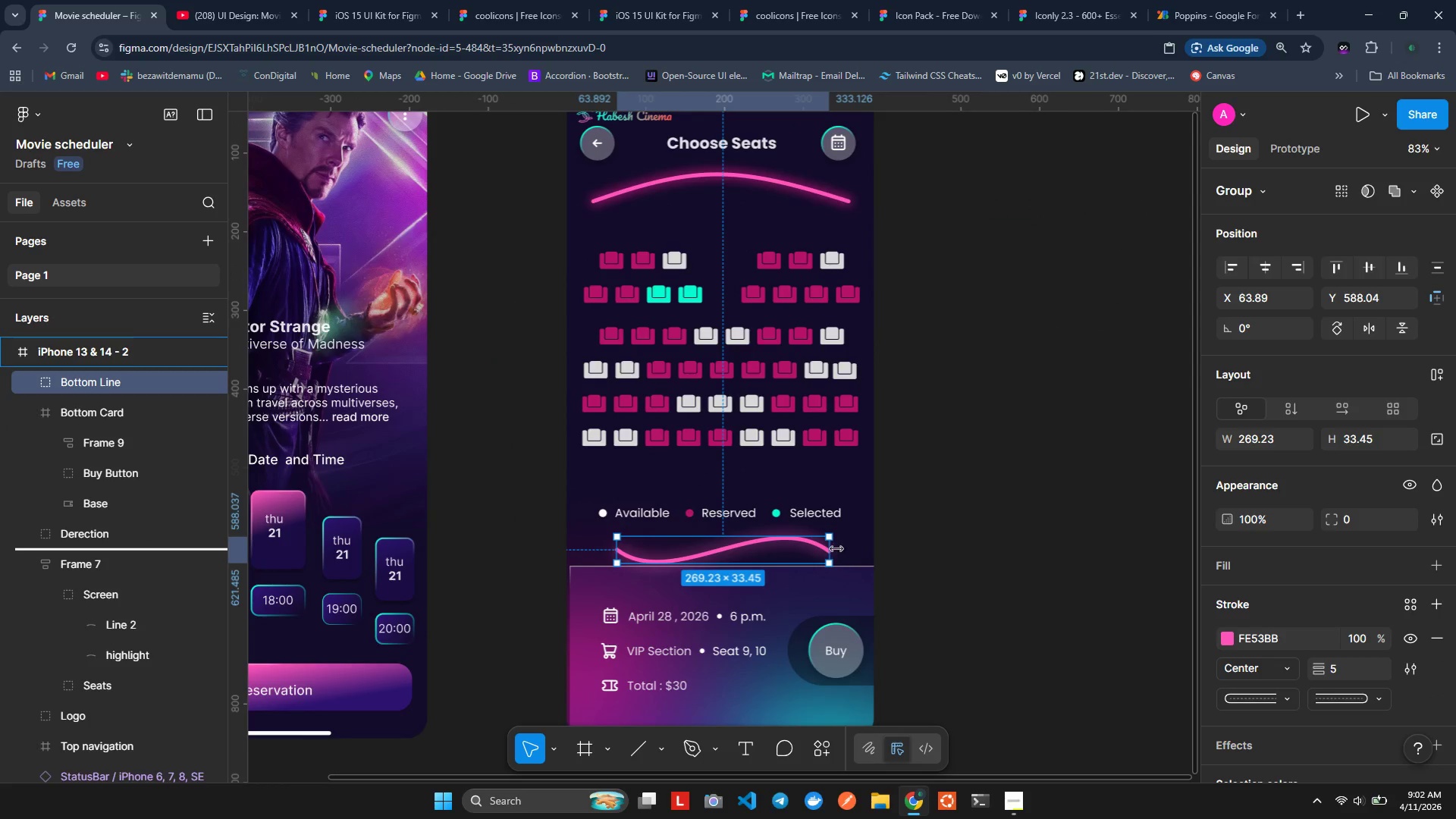 
left_click_drag(start_coordinate=[834, 548], to_coordinate=[849, 556])
 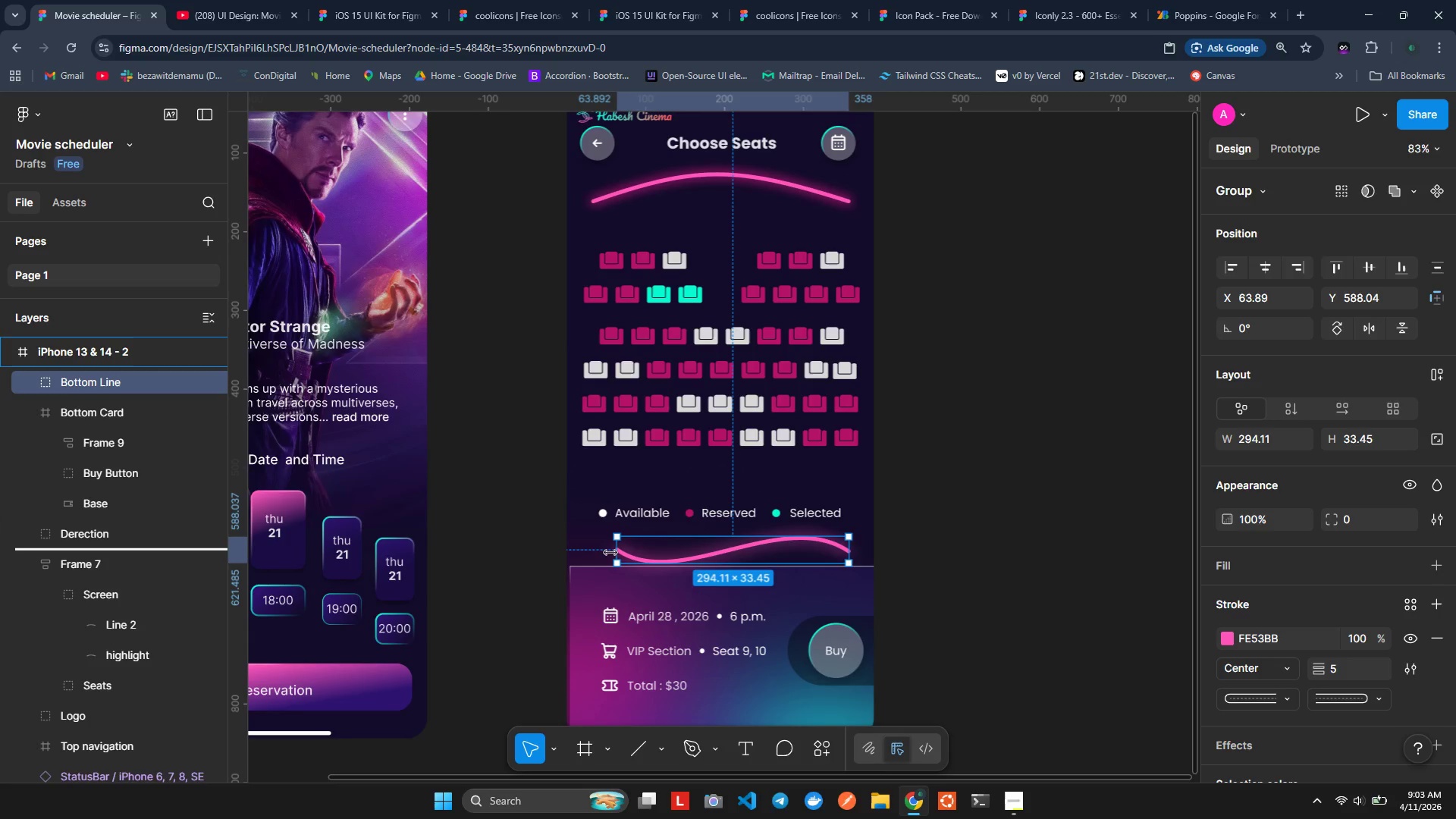 
left_click_drag(start_coordinate=[613, 551], to_coordinate=[594, 556])
 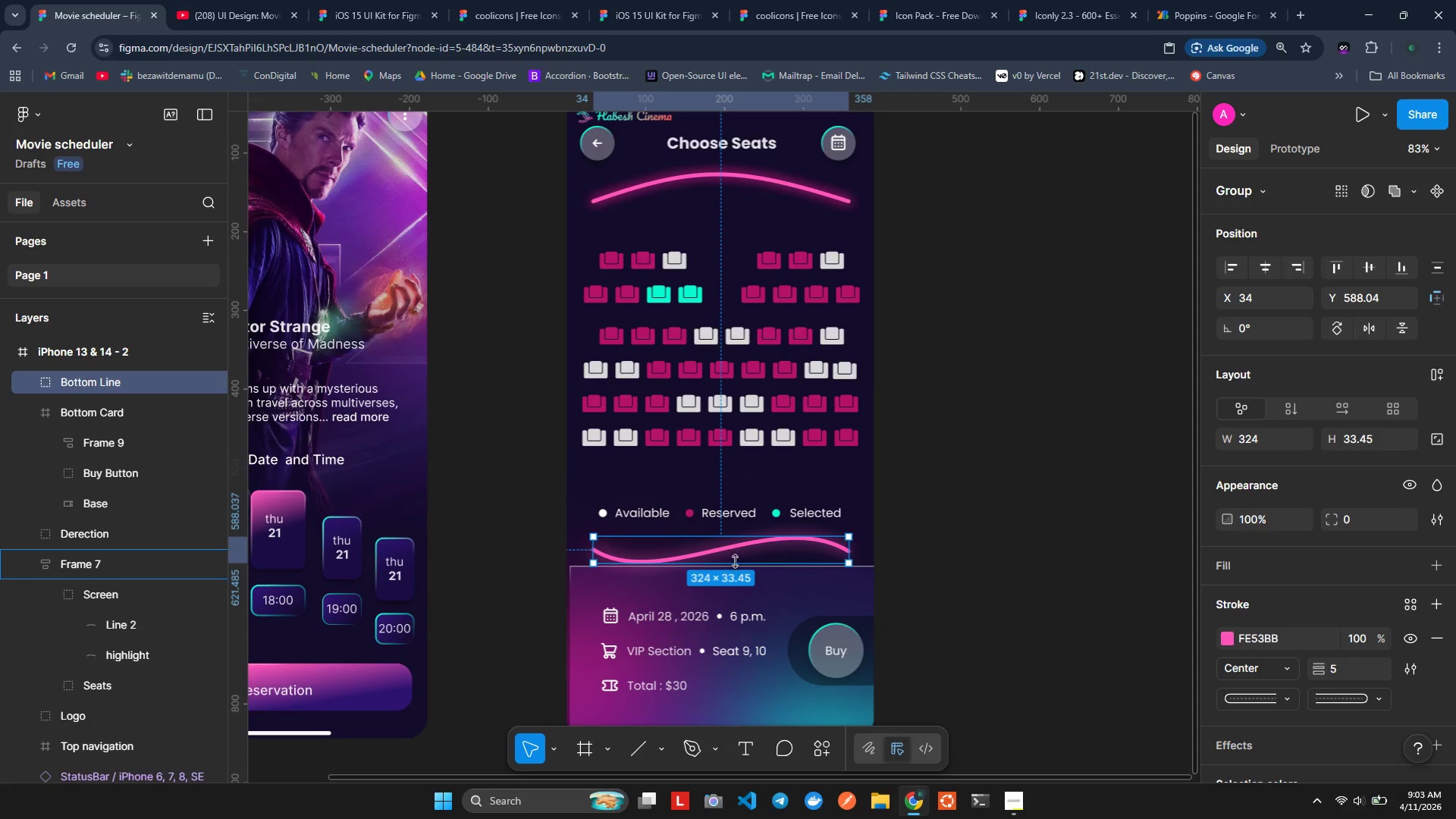 
left_click_drag(start_coordinate=[733, 554], to_coordinate=[733, 549])
 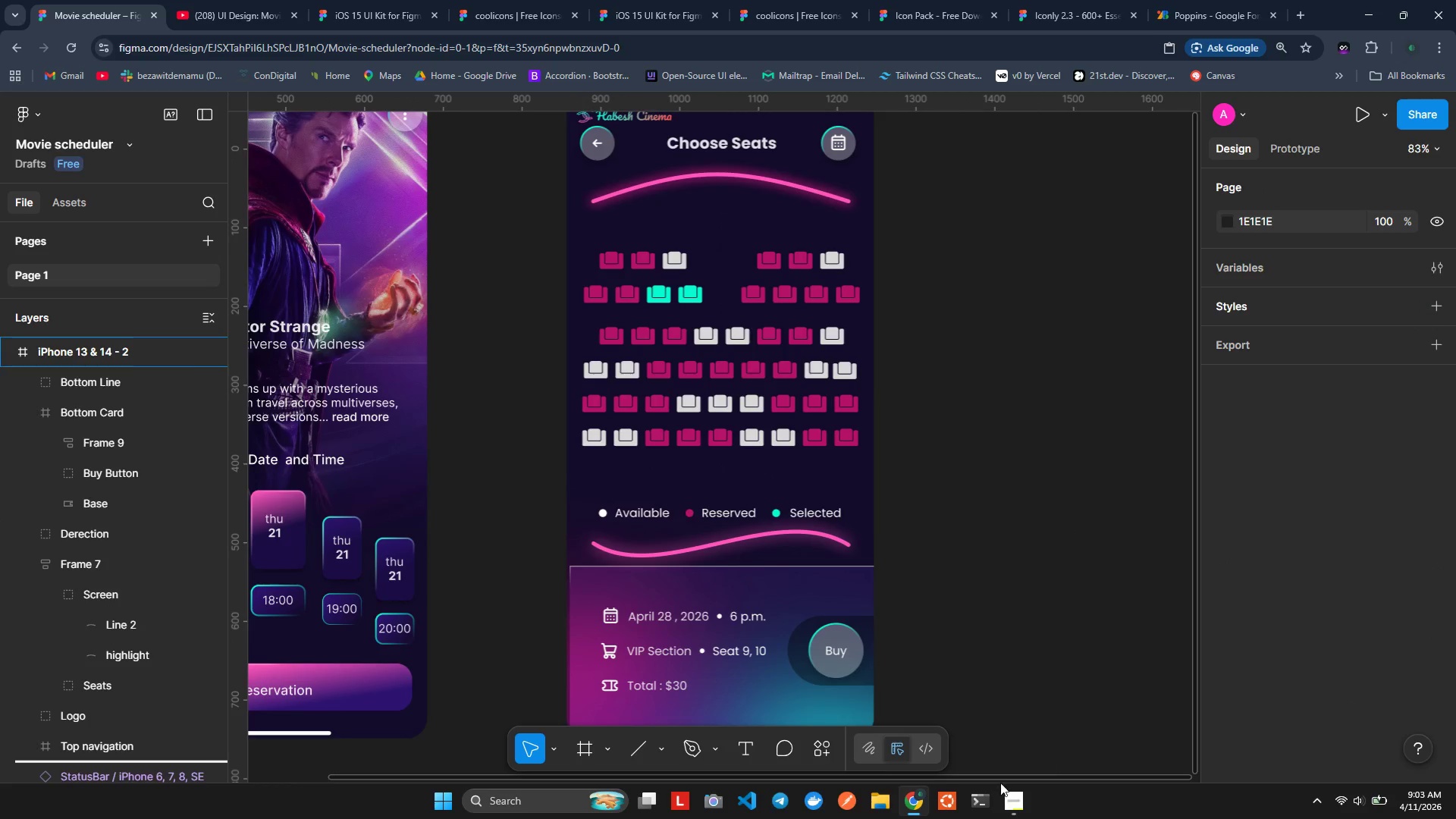 
scroll: coordinate [968, 513], scroll_direction: up, amount: 1.0
 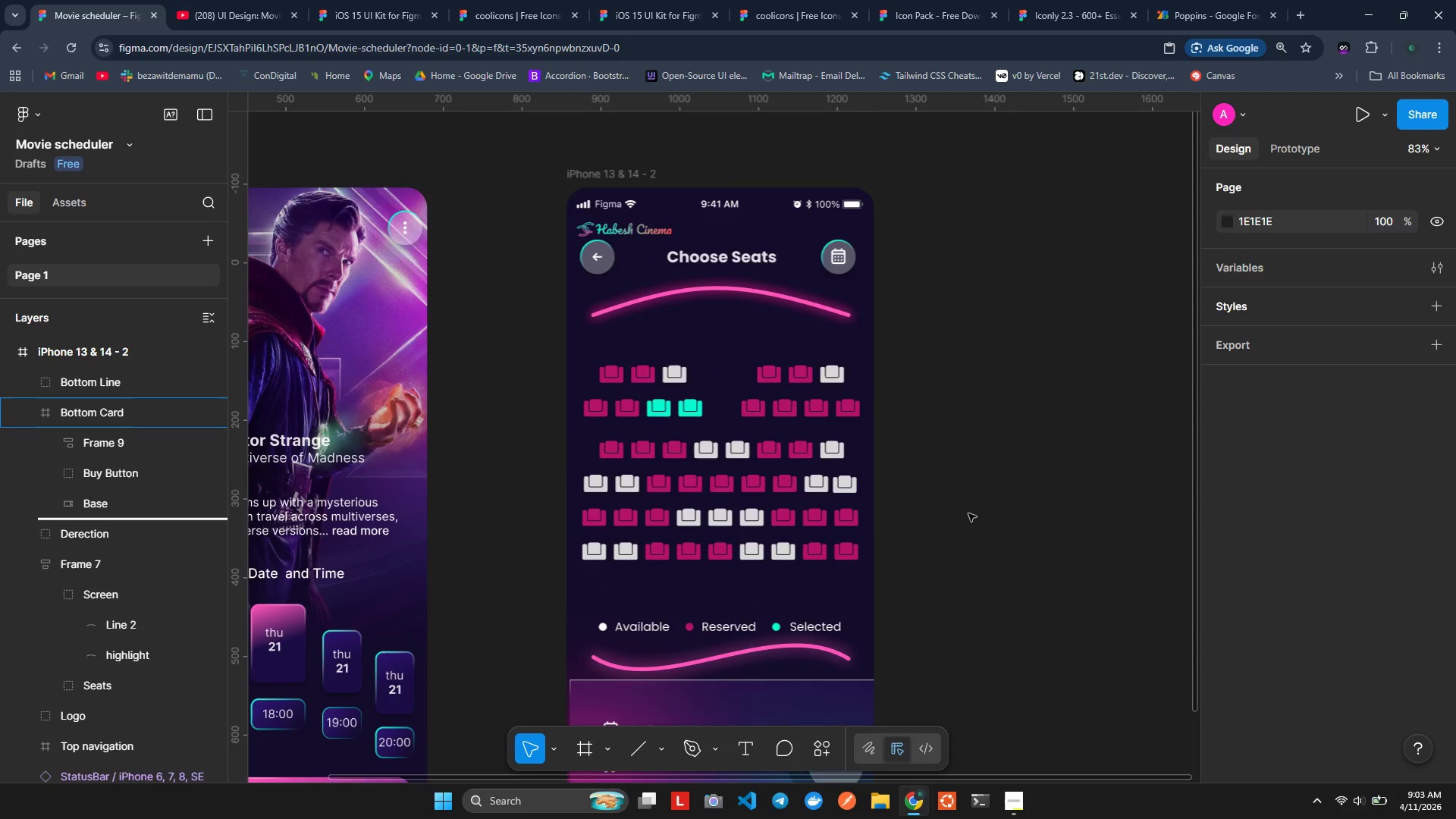 
scroll: coordinate [968, 513], scroll_direction: down, amount: 1.0
 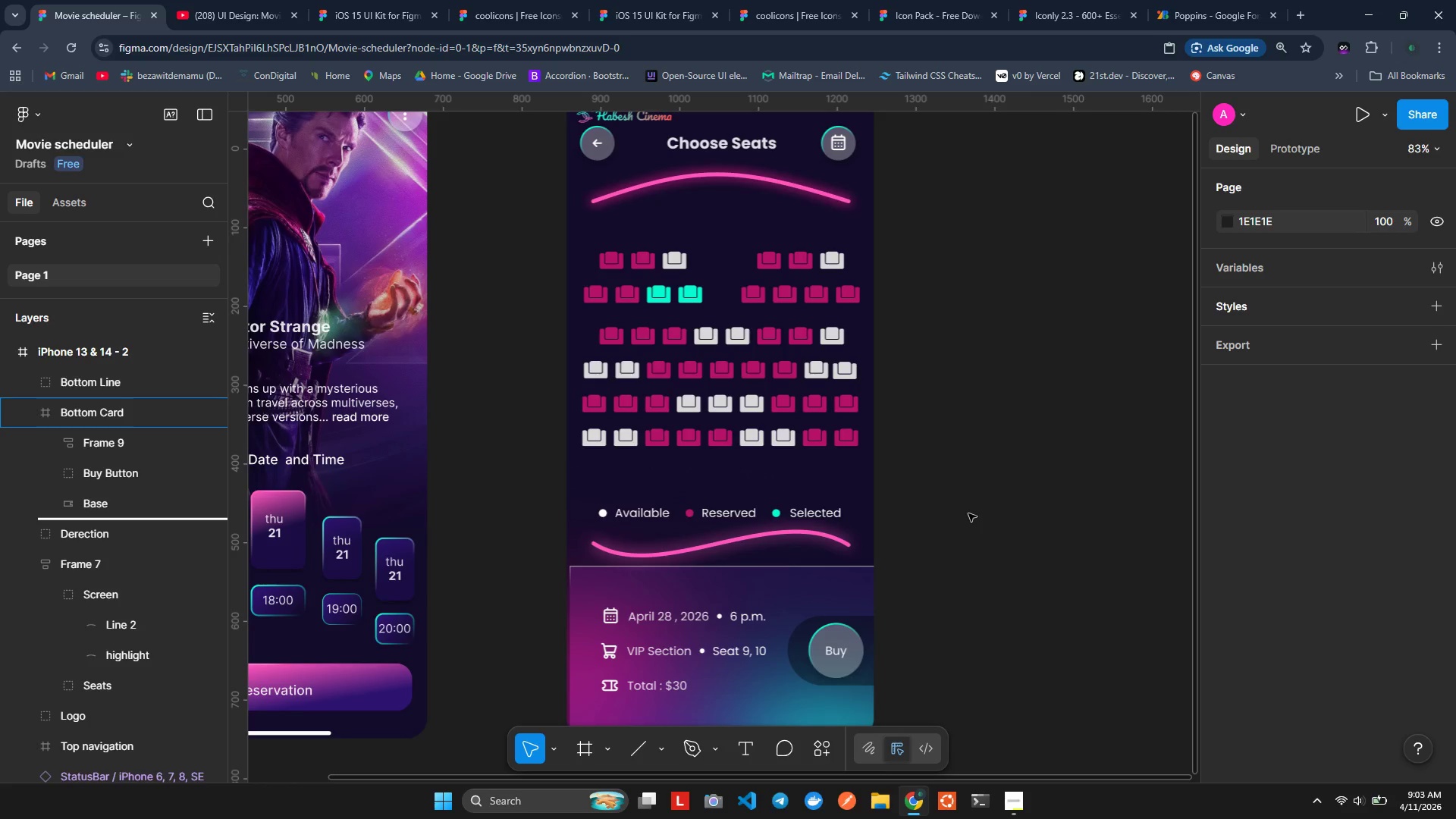 
key(Control+ControlLeft)
 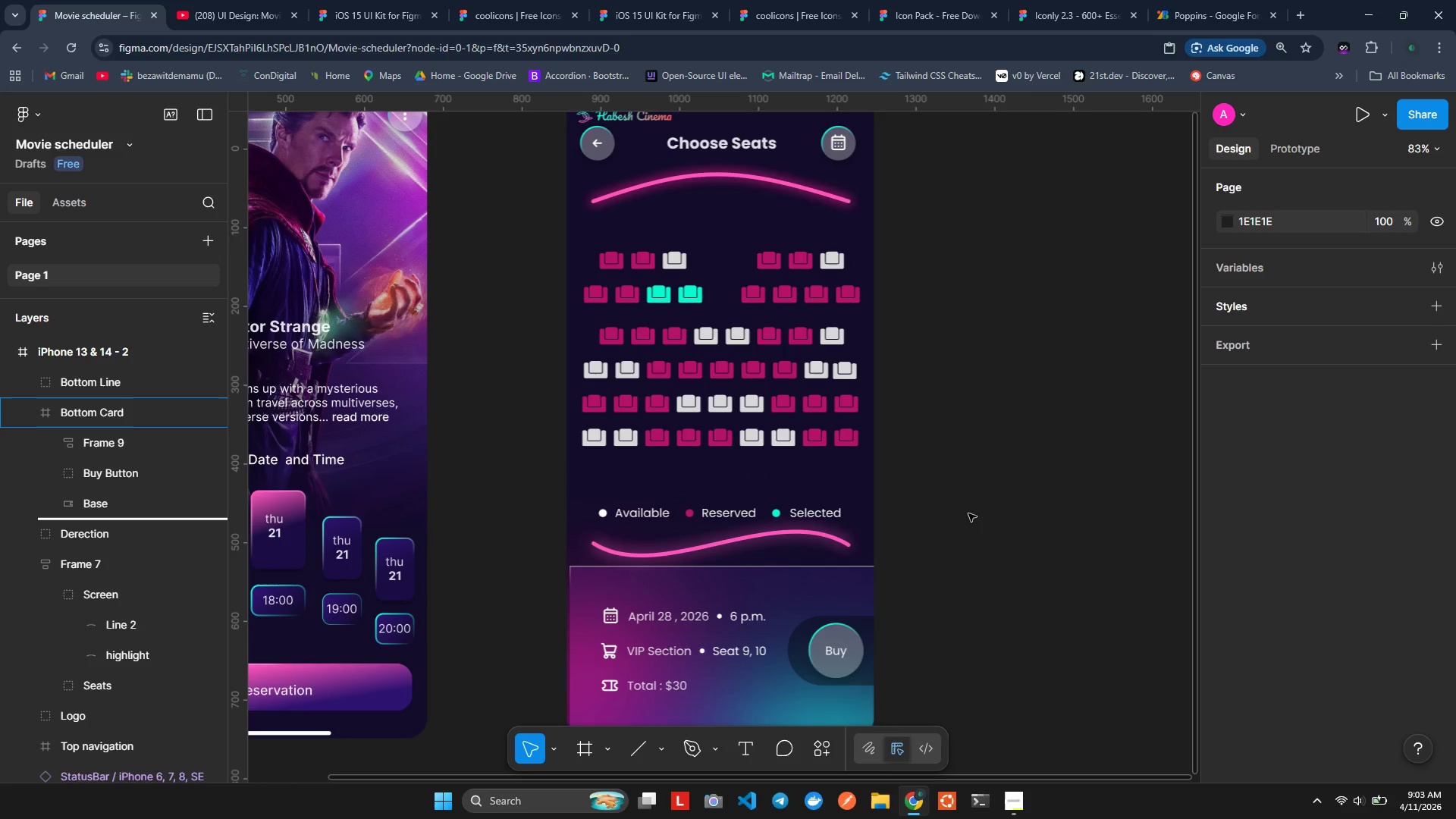 
hold_key(key=ControlLeft, duration=1.06)
scroll: coordinate [968, 513], scroll_direction: down, amount: 3.0
 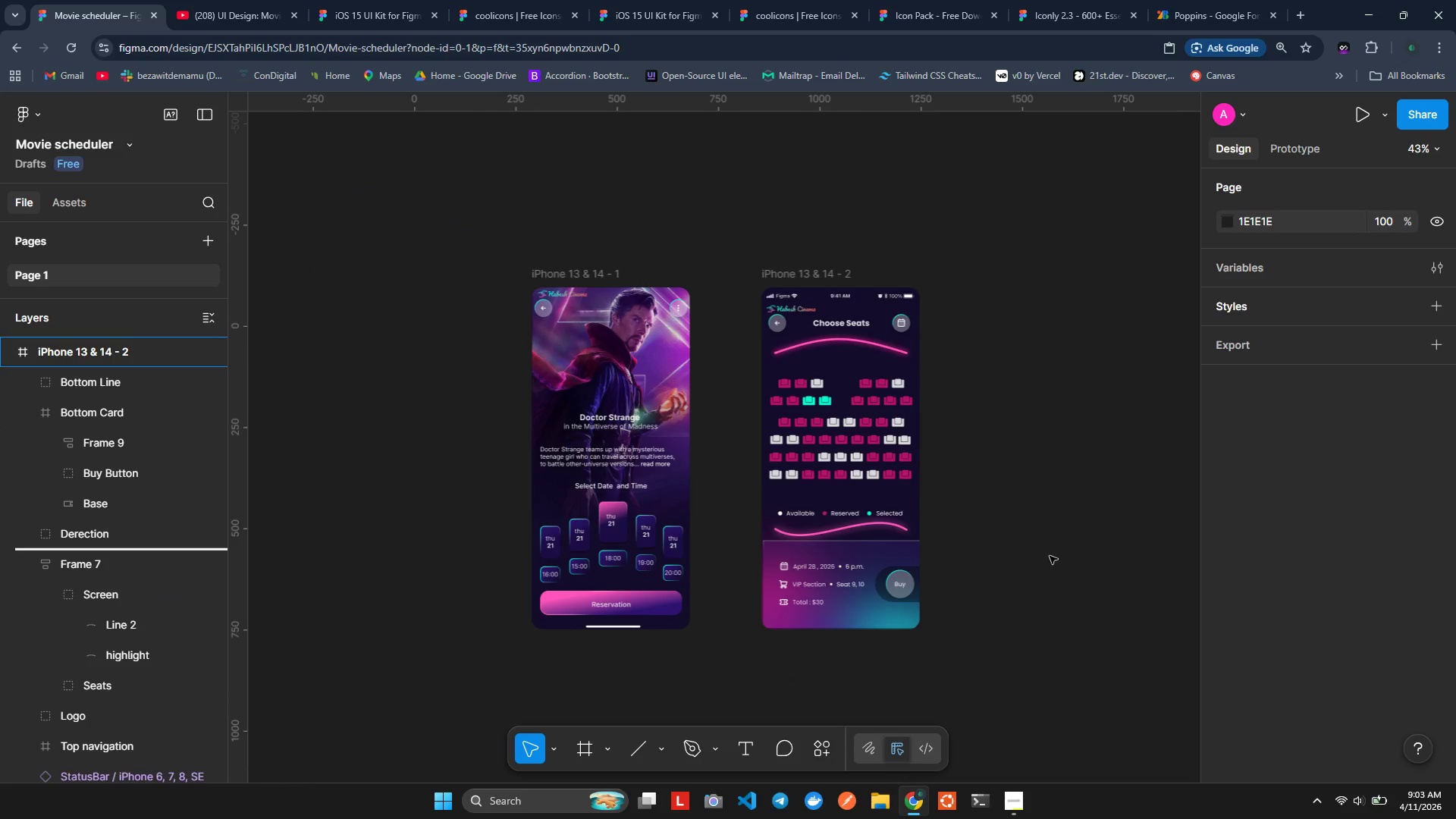 
left_click([1036, 582])
 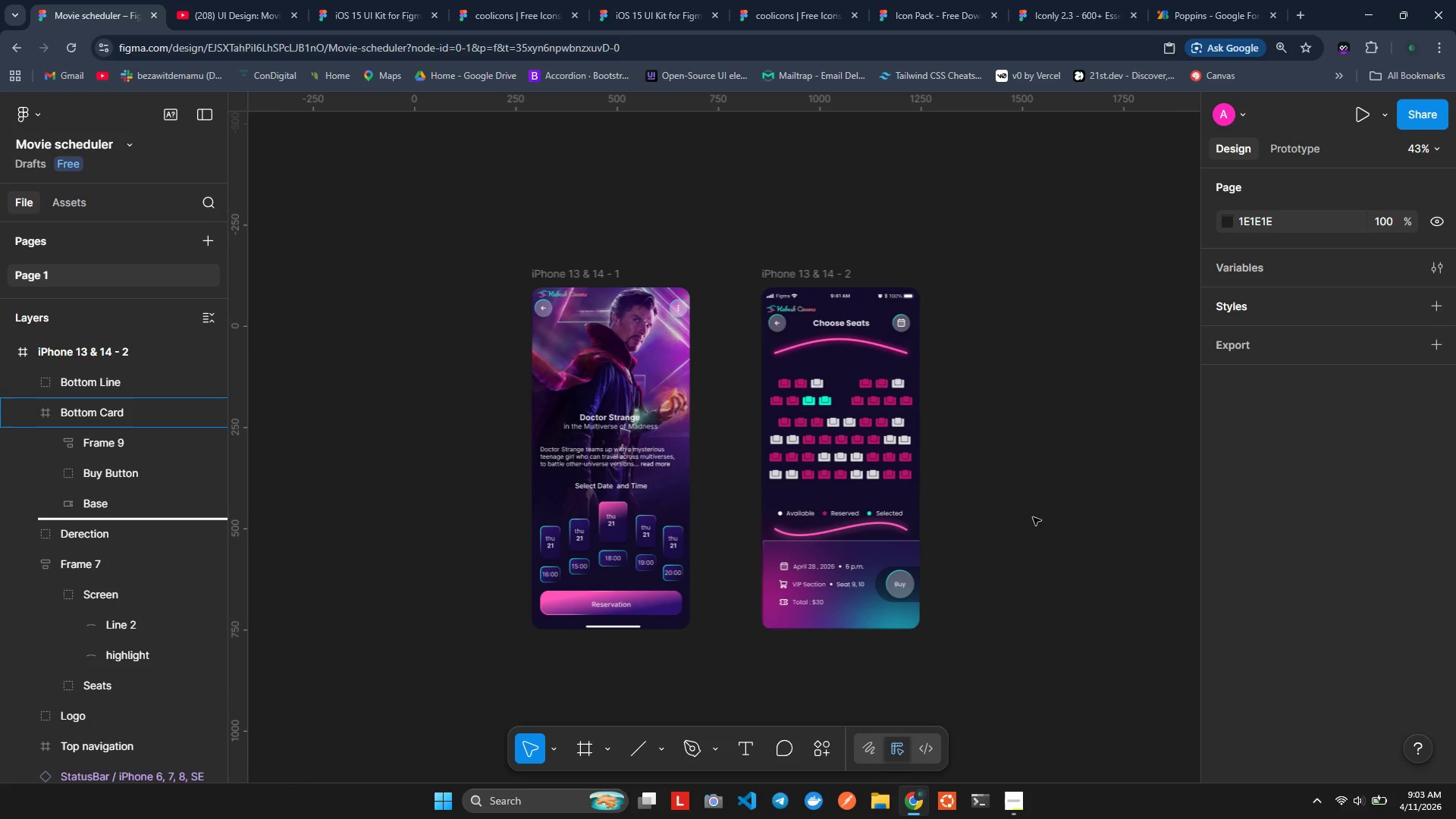 
hold_key(key=ShiftLeft, duration=1.39)
scroll: coordinate [1031, 508], scroll_direction: none, amount: 0.0
 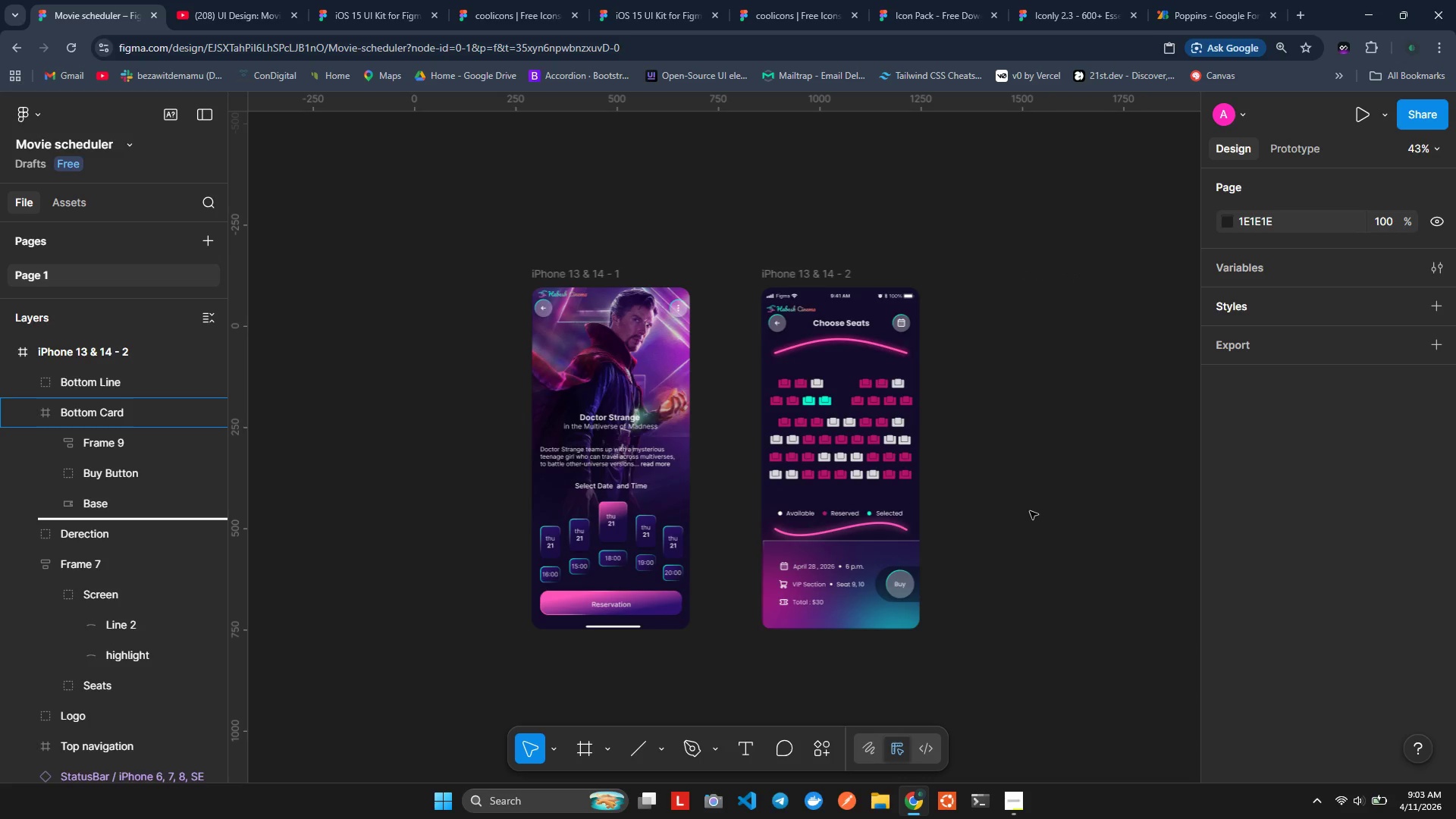 
hold_key(key=ControlLeft, duration=1.11)
scroll: coordinate [789, 415], scroll_direction: up, amount: 4.0
 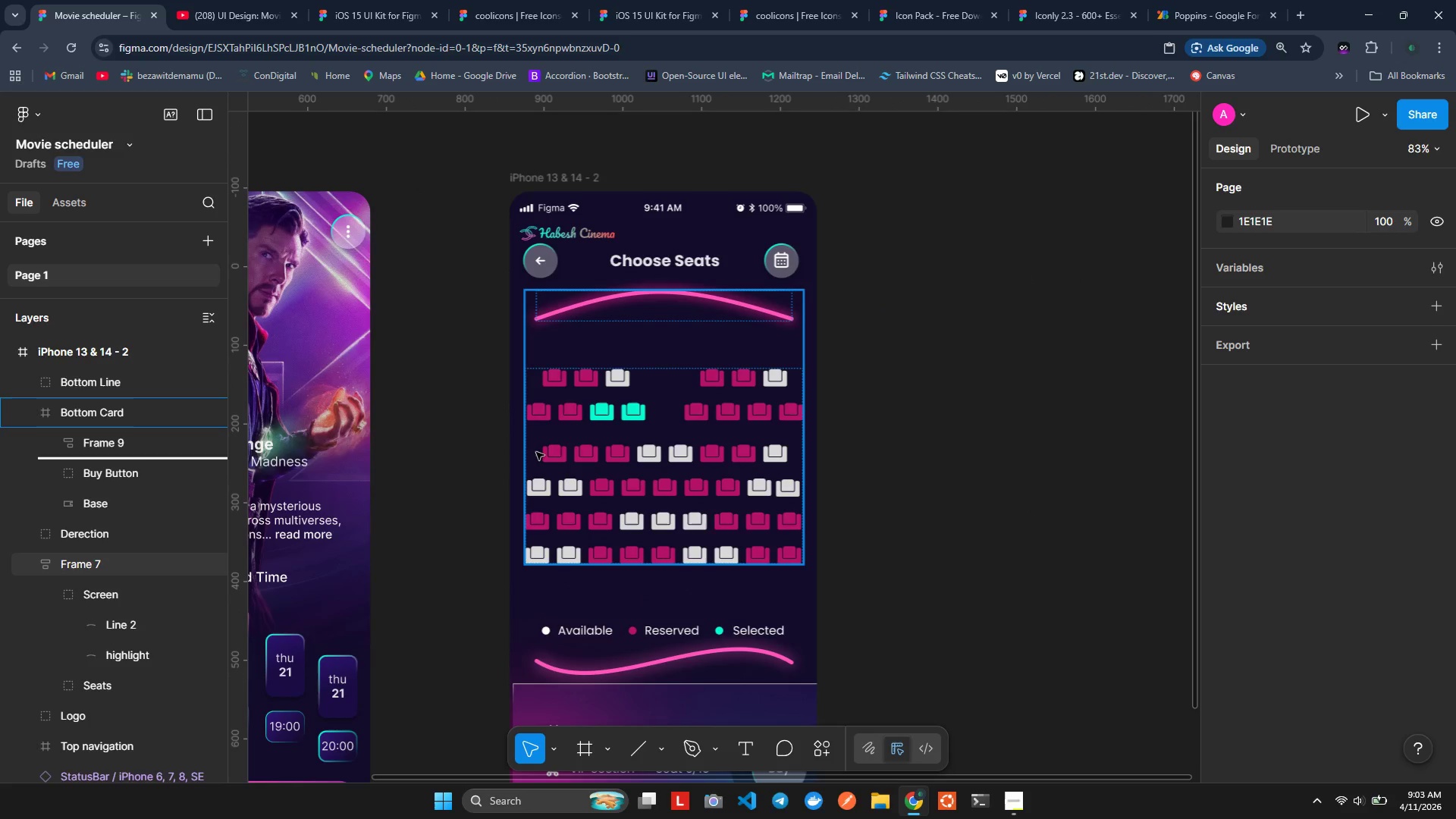 
hold_key(key=ShiftLeft, duration=1.3)
scroll: coordinate [632, 369], scroll_direction: up, amount: 1.0
 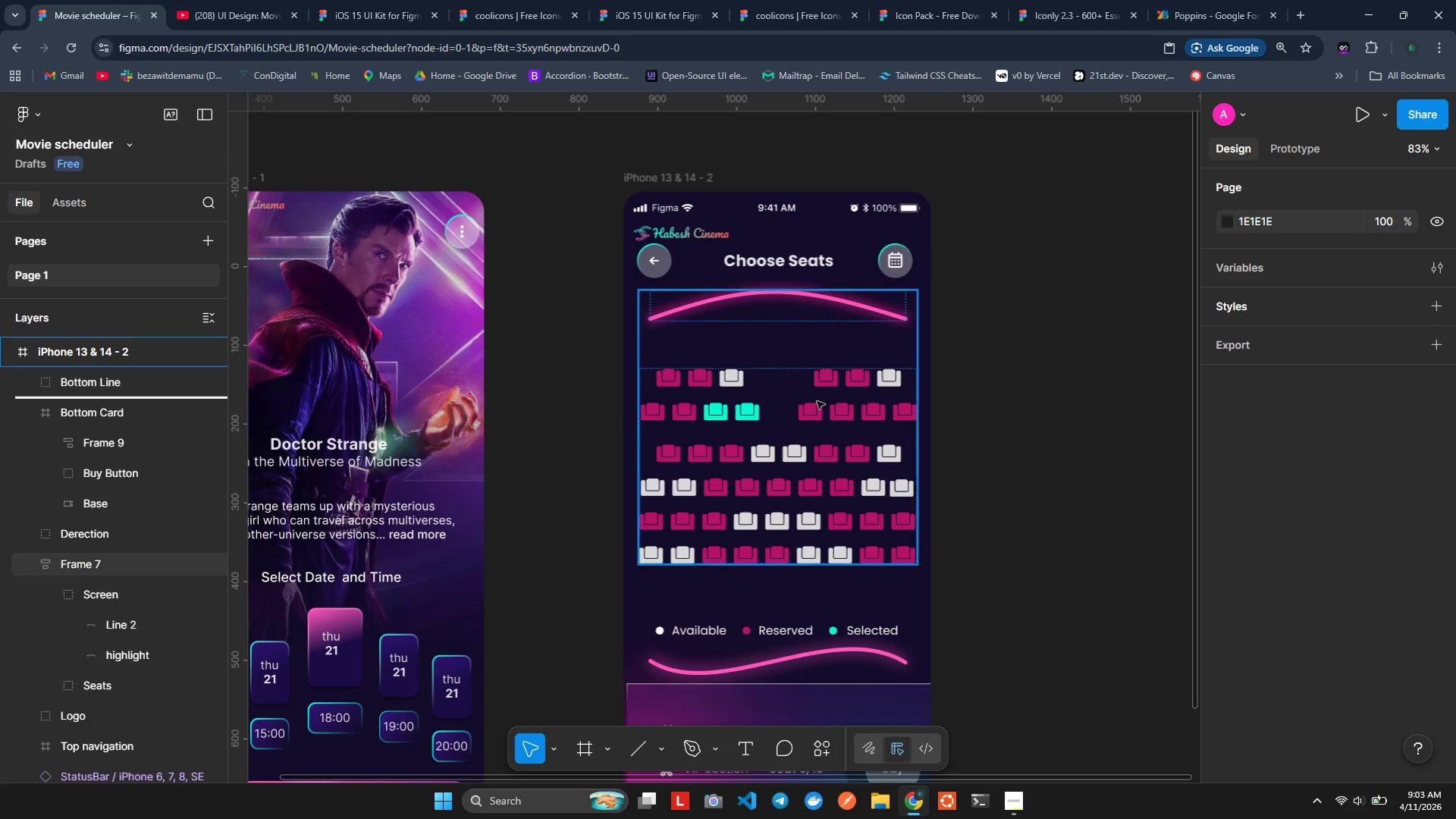 
hold_key(key=ControlLeft, duration=0.42)
scroll: coordinate [829, 403], scroll_direction: up, amount: 1.0
 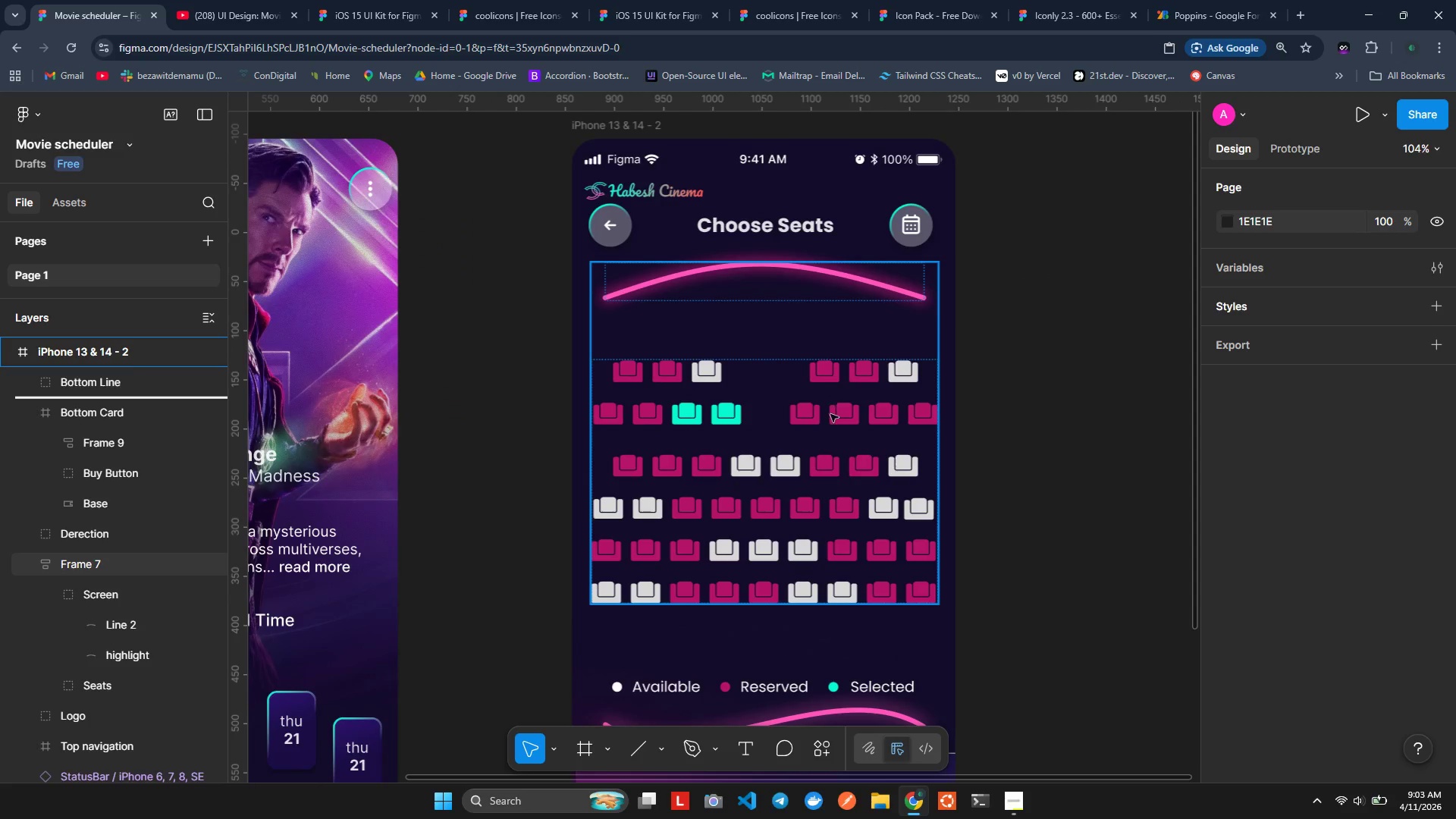 
scroll: coordinate [829, 453], scroll_direction: down, amount: 3.0
 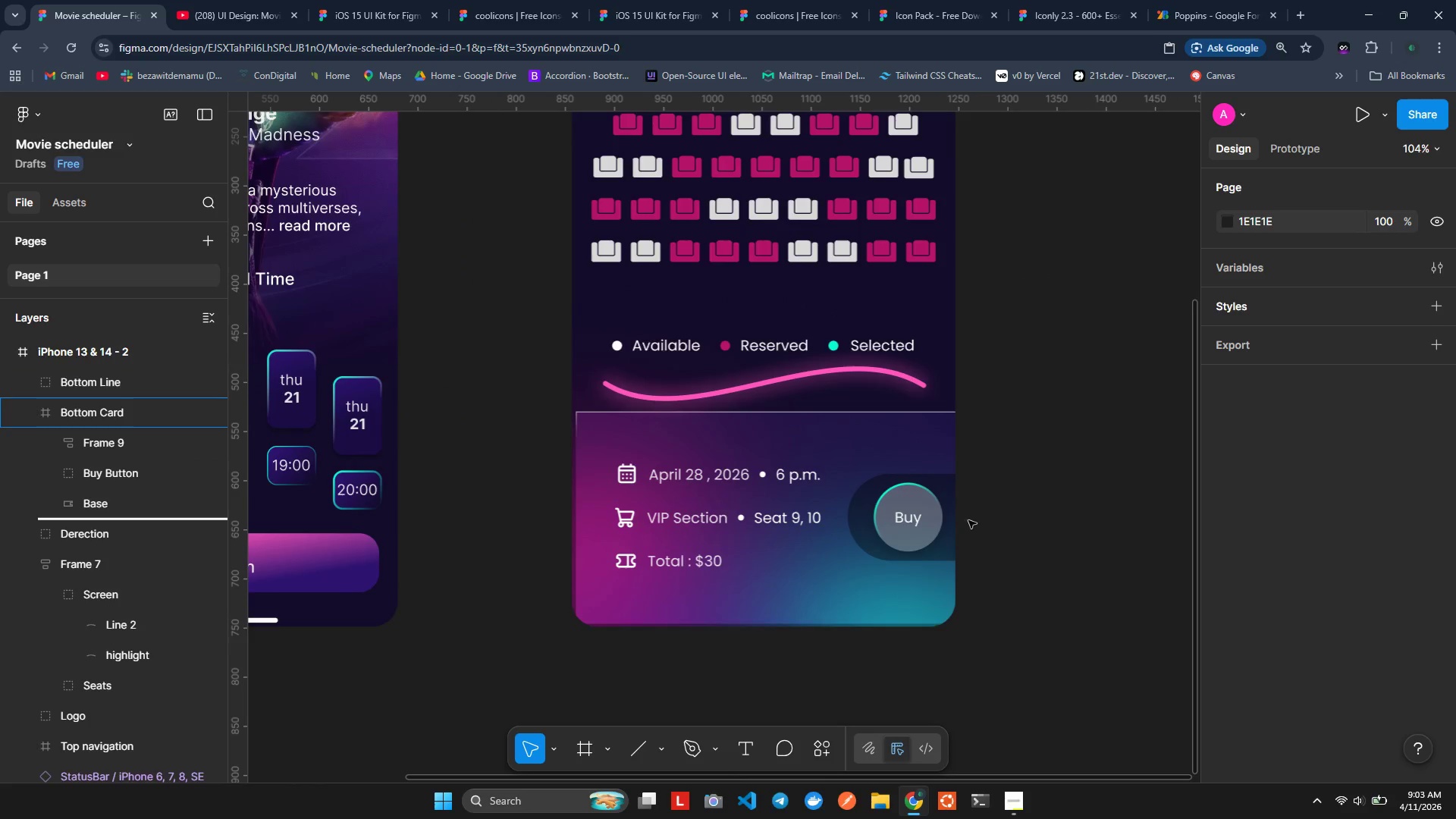 
left_click([1072, 372])
 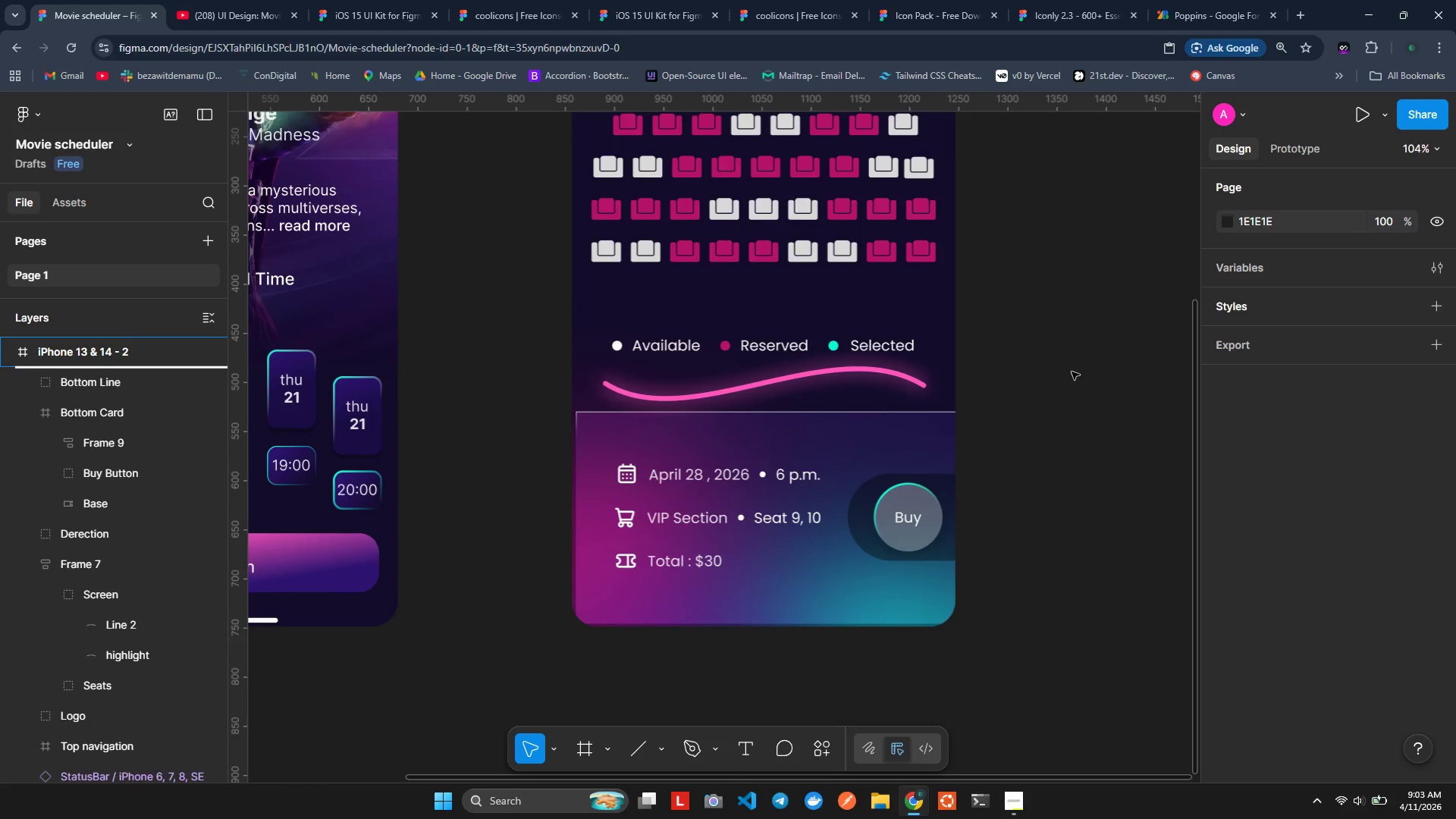 
scroll: coordinate [1066, 366], scroll_direction: up, amount: 4.0
 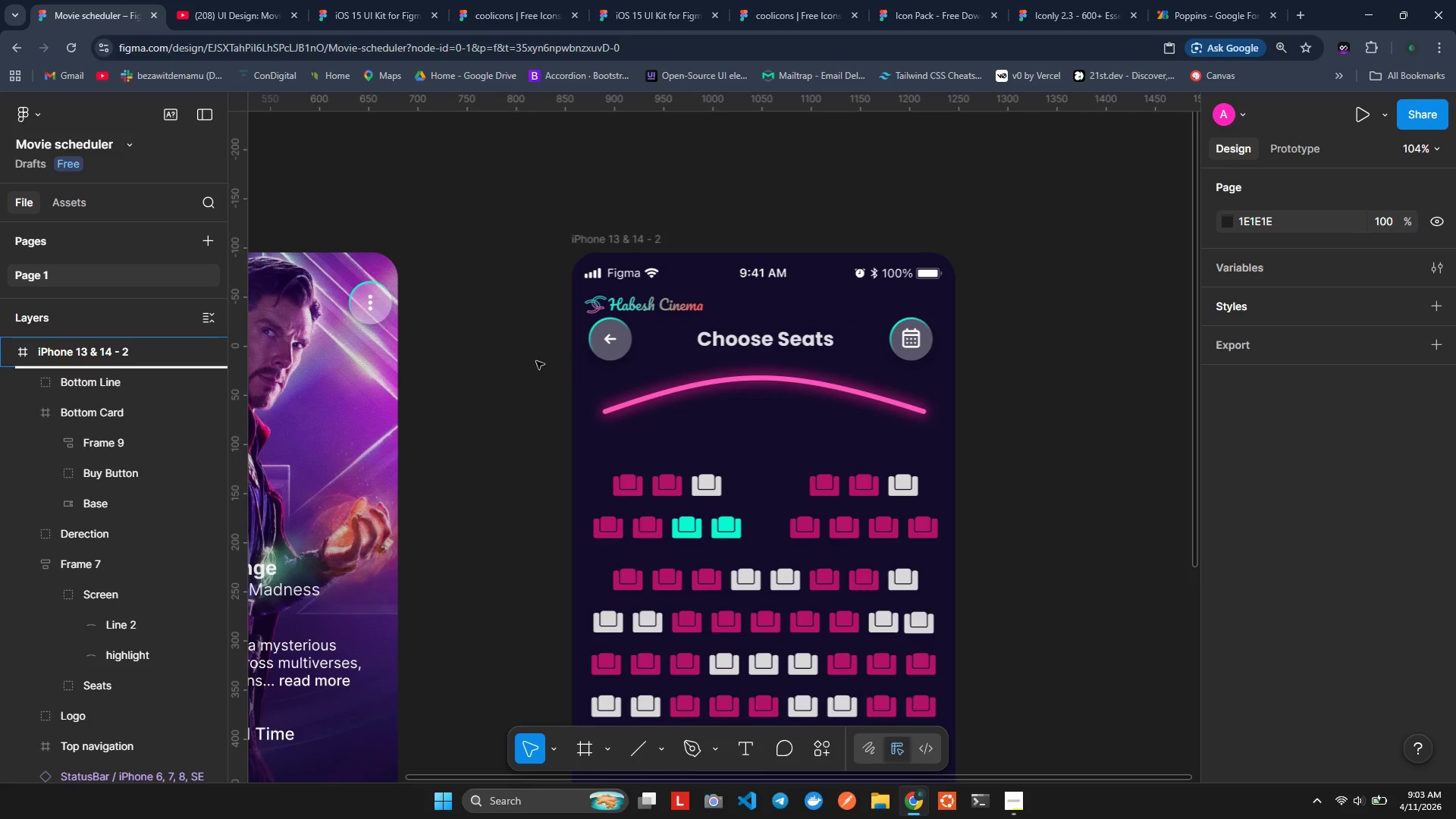 
scroll: coordinate [777, 452], scroll_direction: none, amount: 0.0
 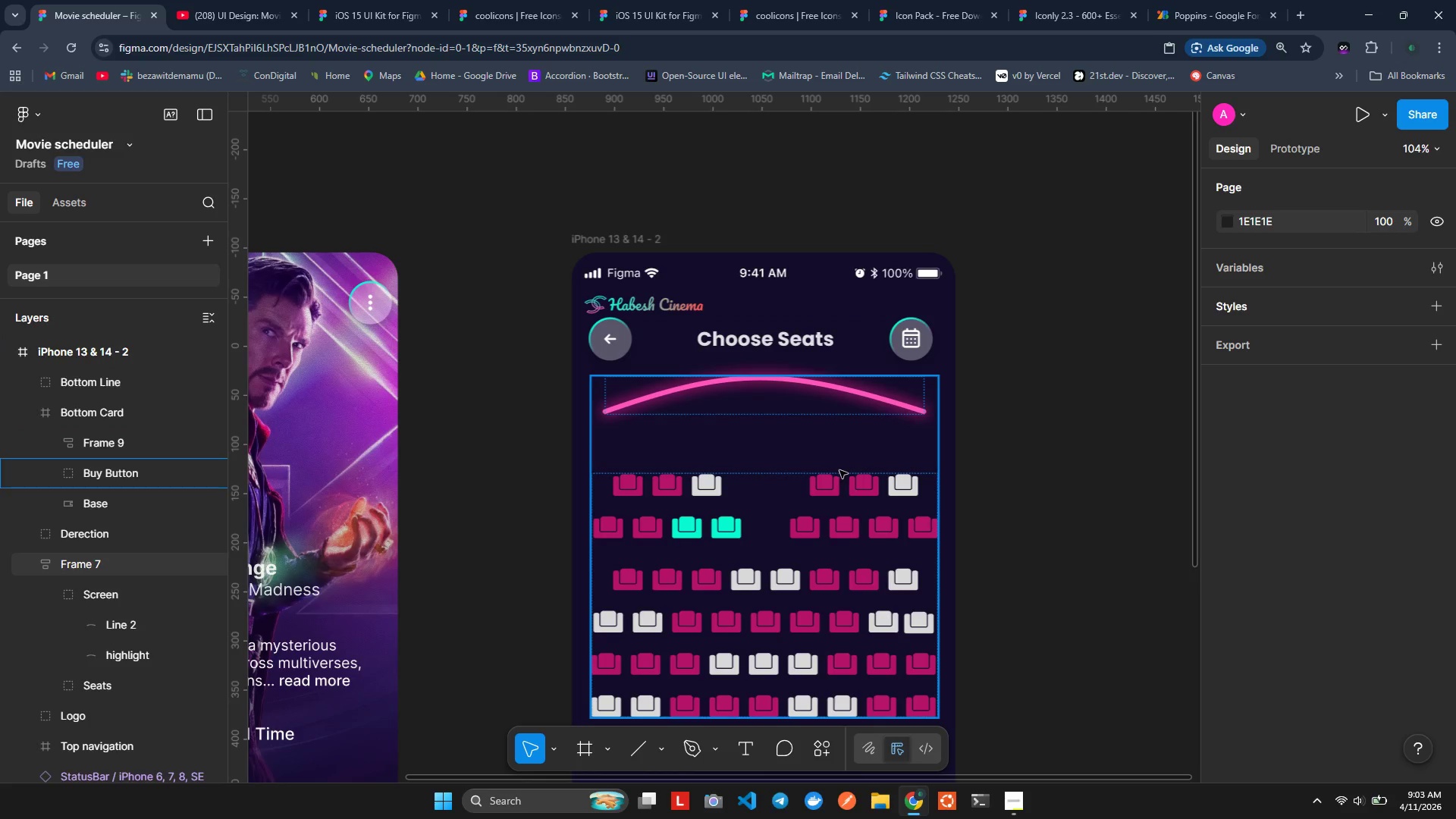 
scroll: coordinate [839, 470], scroll_direction: down, amount: 4.0
 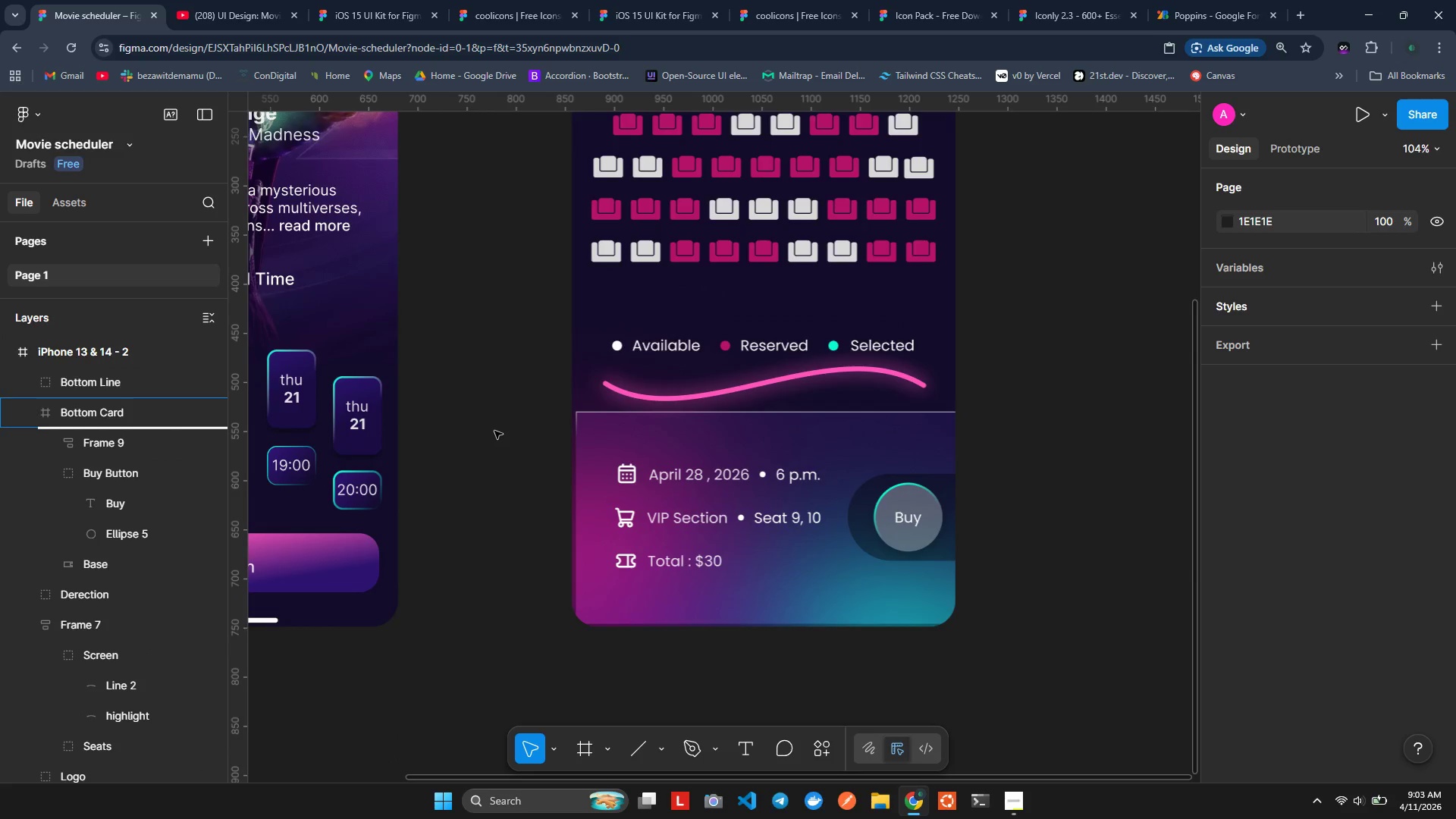 
scroll: coordinate [1087, 381], scroll_direction: up, amount: 4.0
 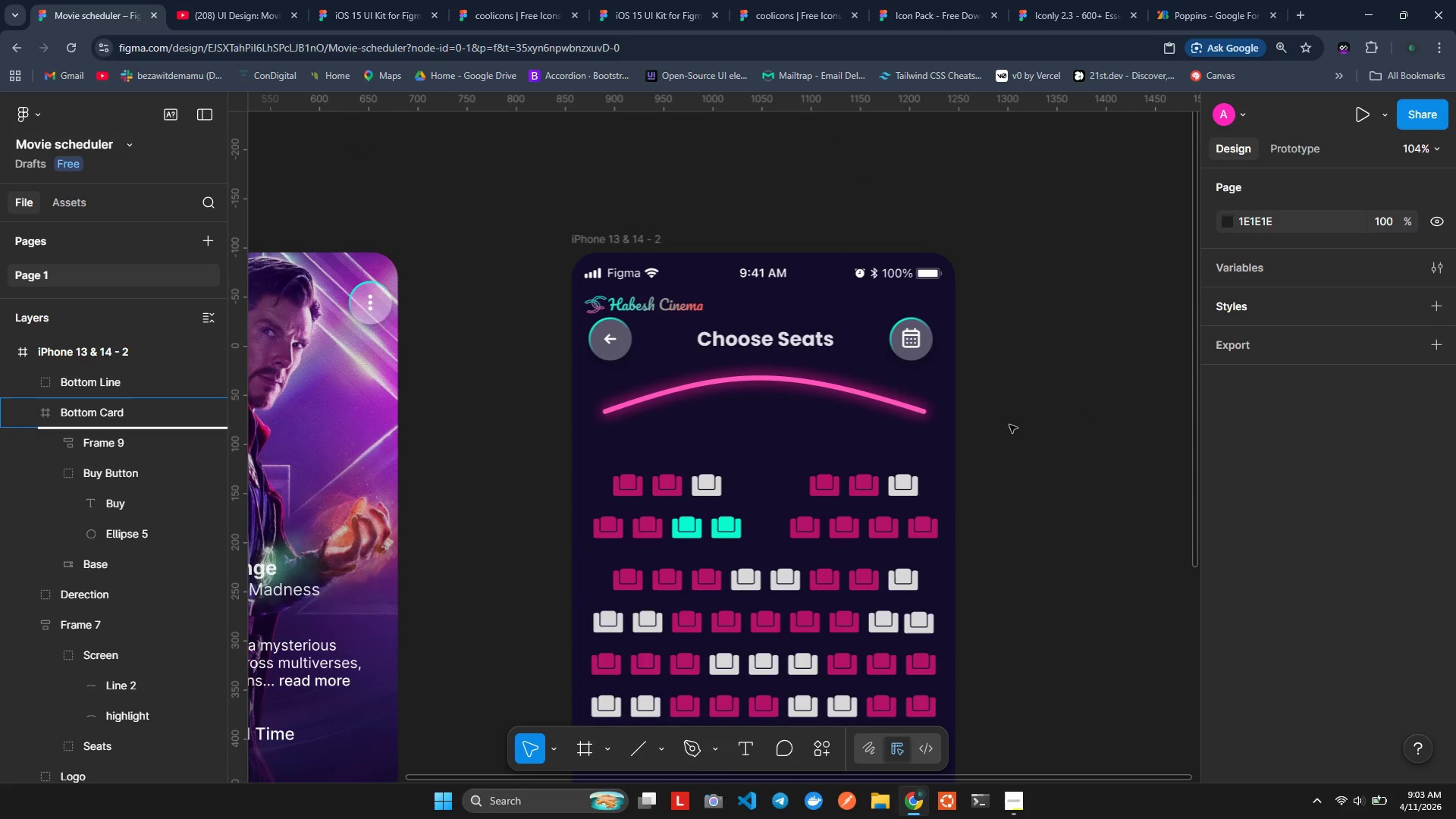 
scroll: coordinate [1035, 468], scroll_direction: none, amount: 0.0
 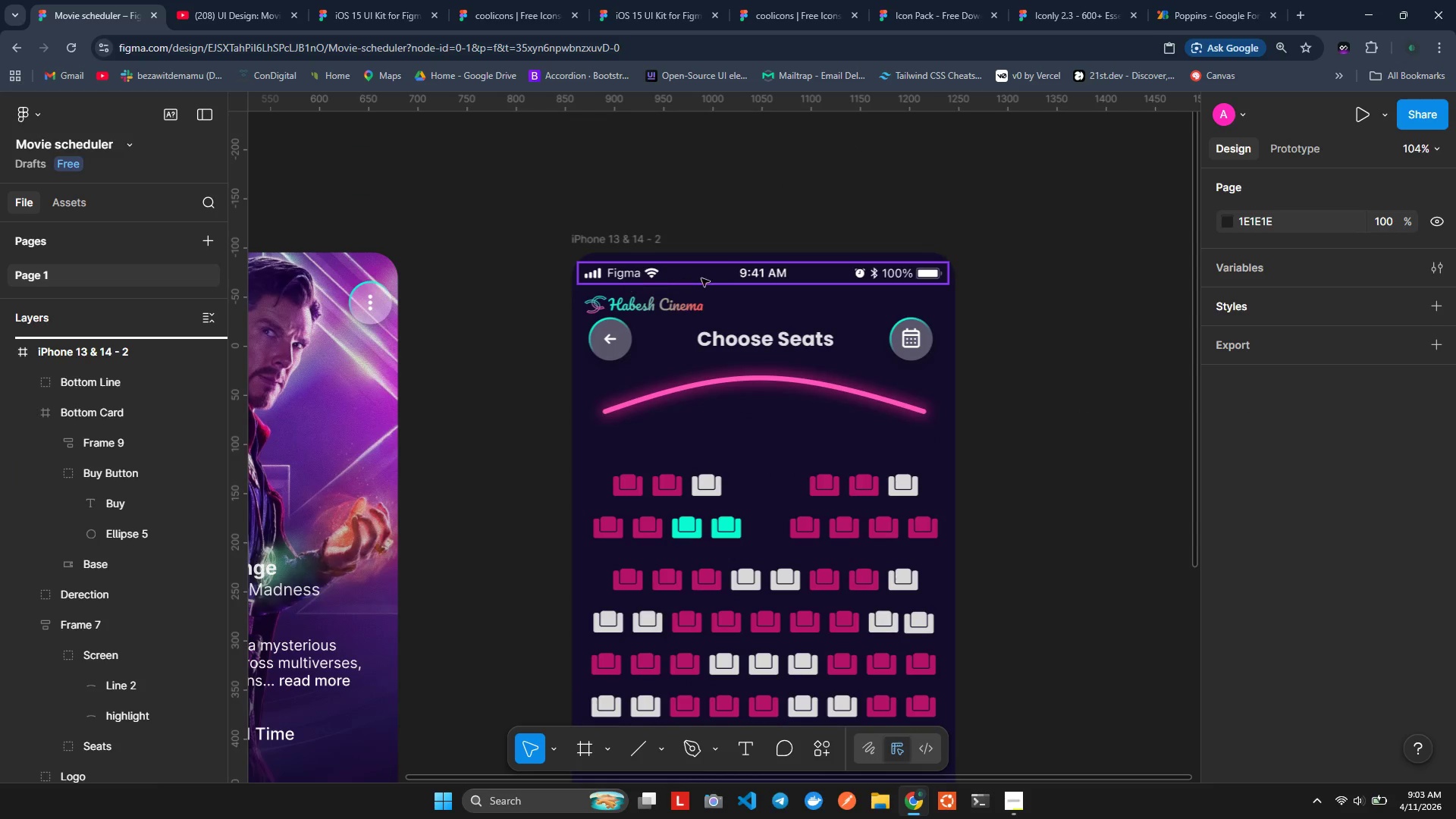 
left_click([744, 284])
 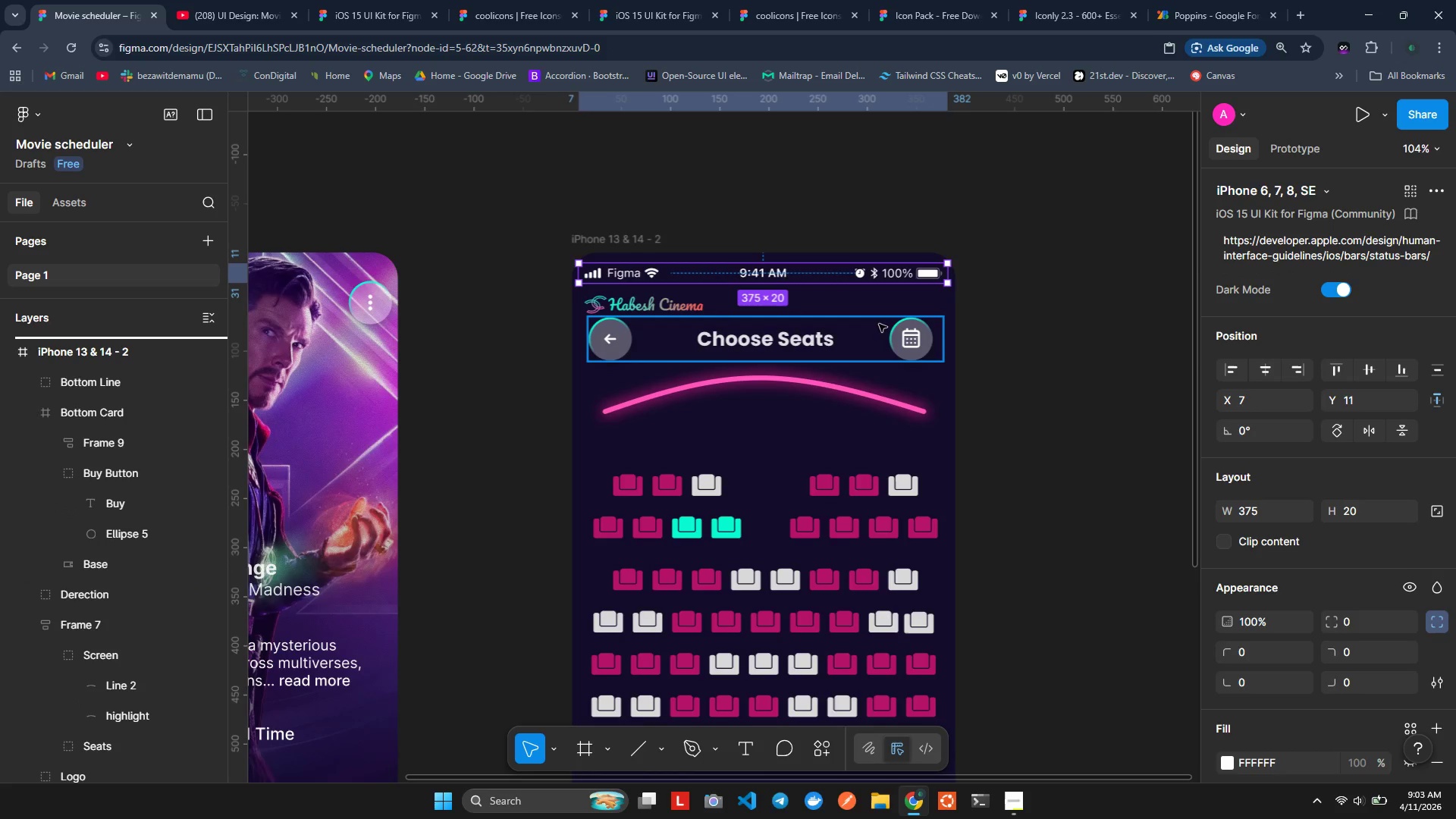 
double_click([856, 268])
 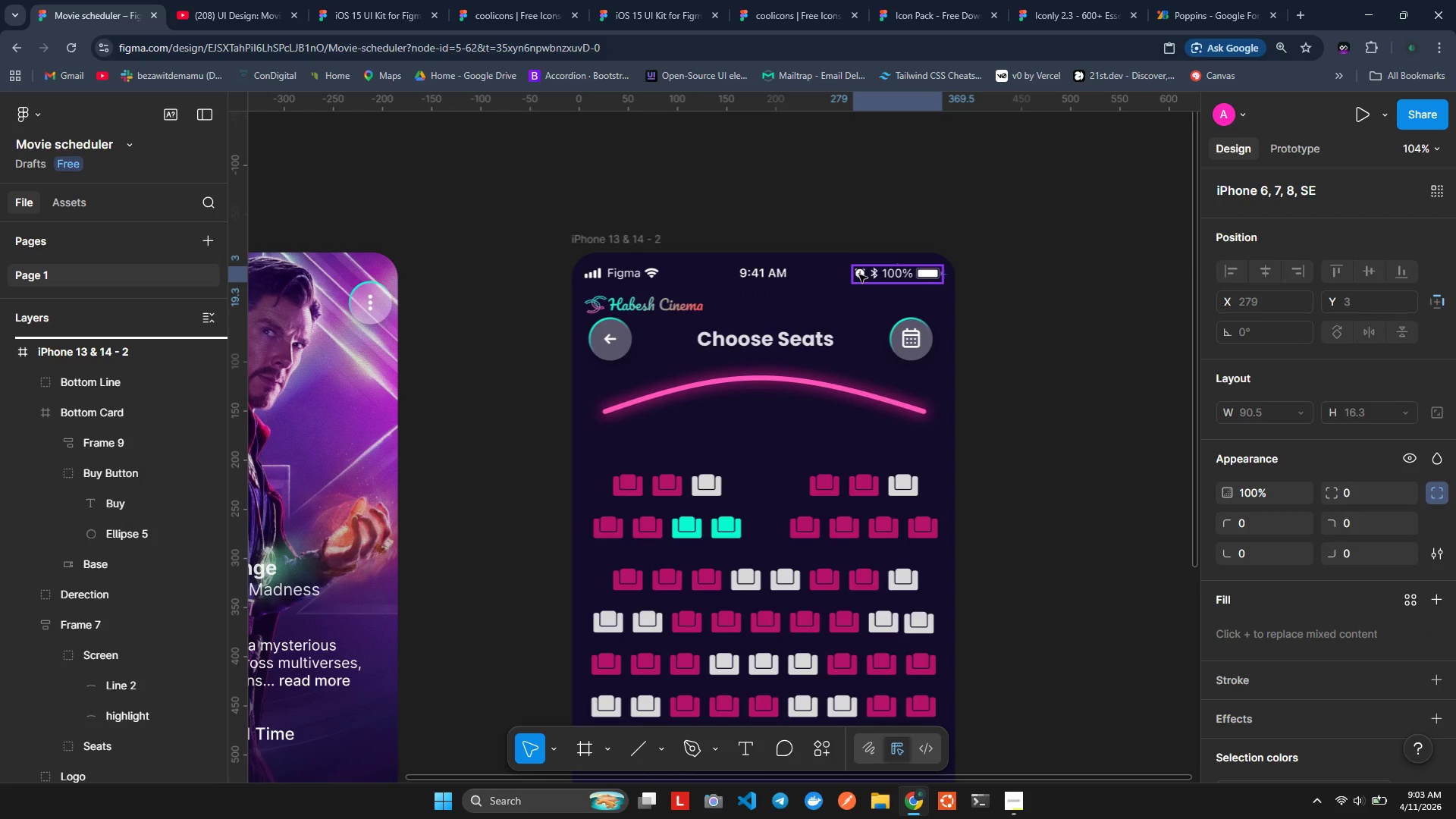 
double_click([859, 275])
 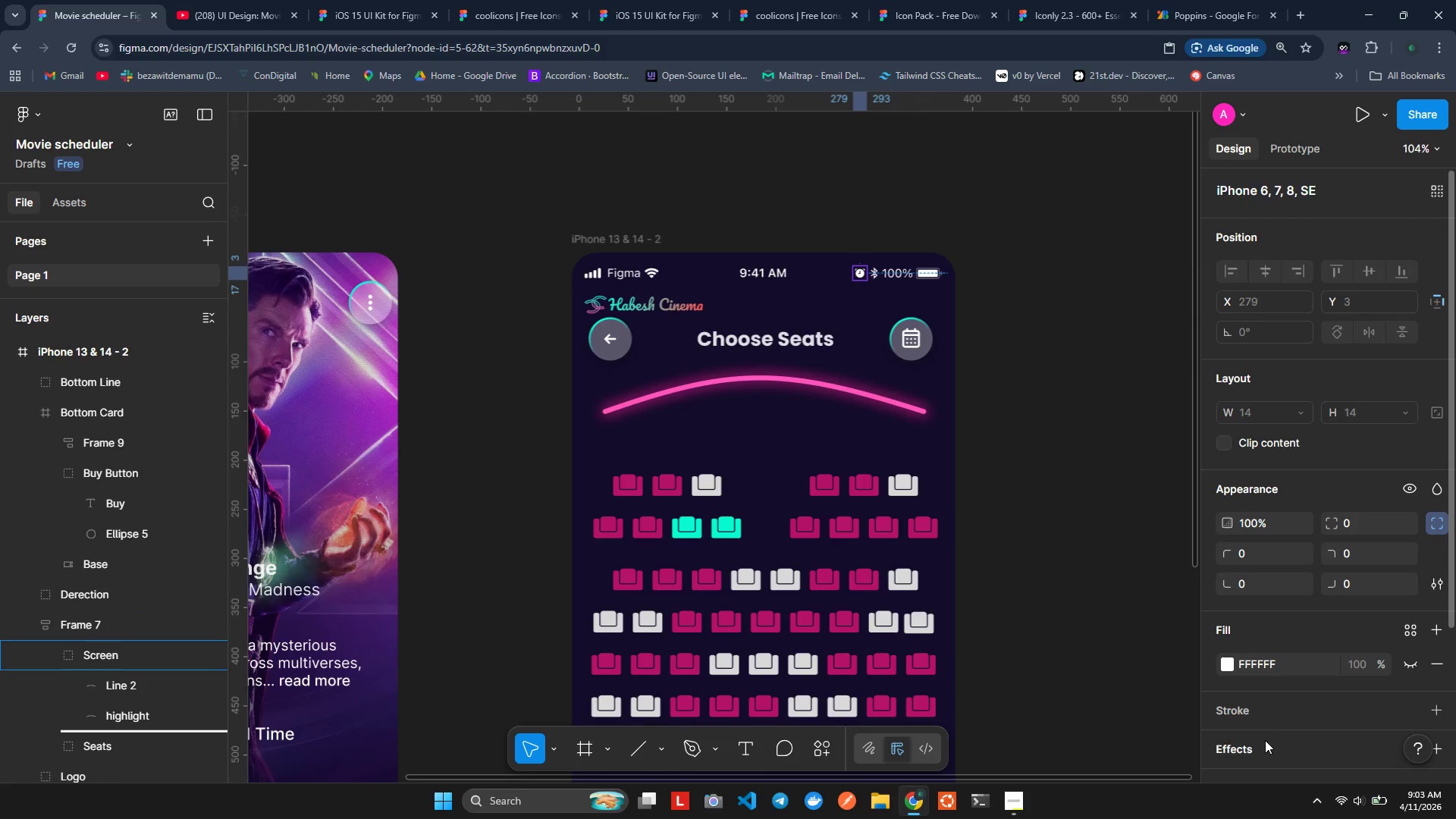 
key(Backspace)
 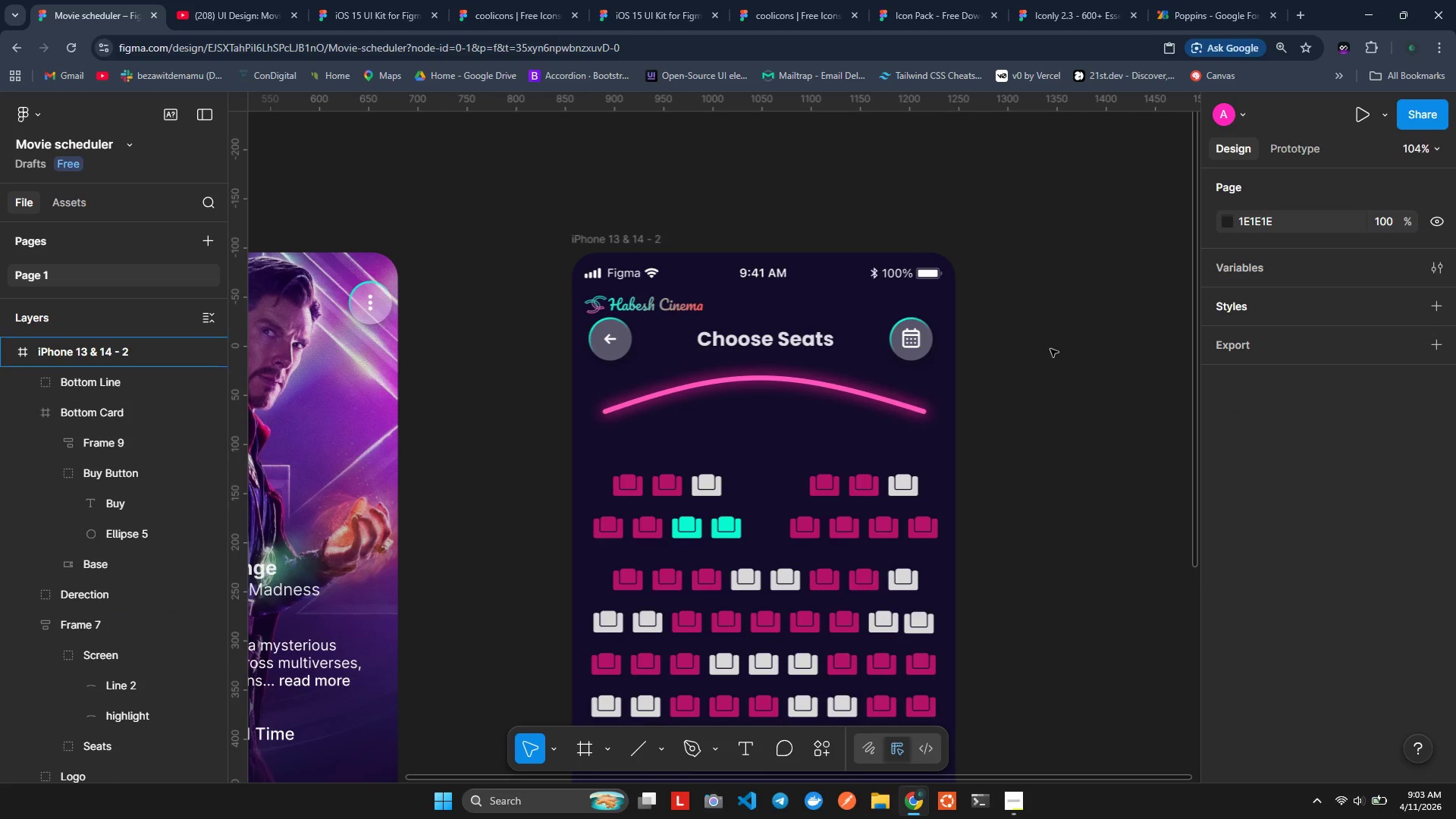 
left_click([1051, 347])
 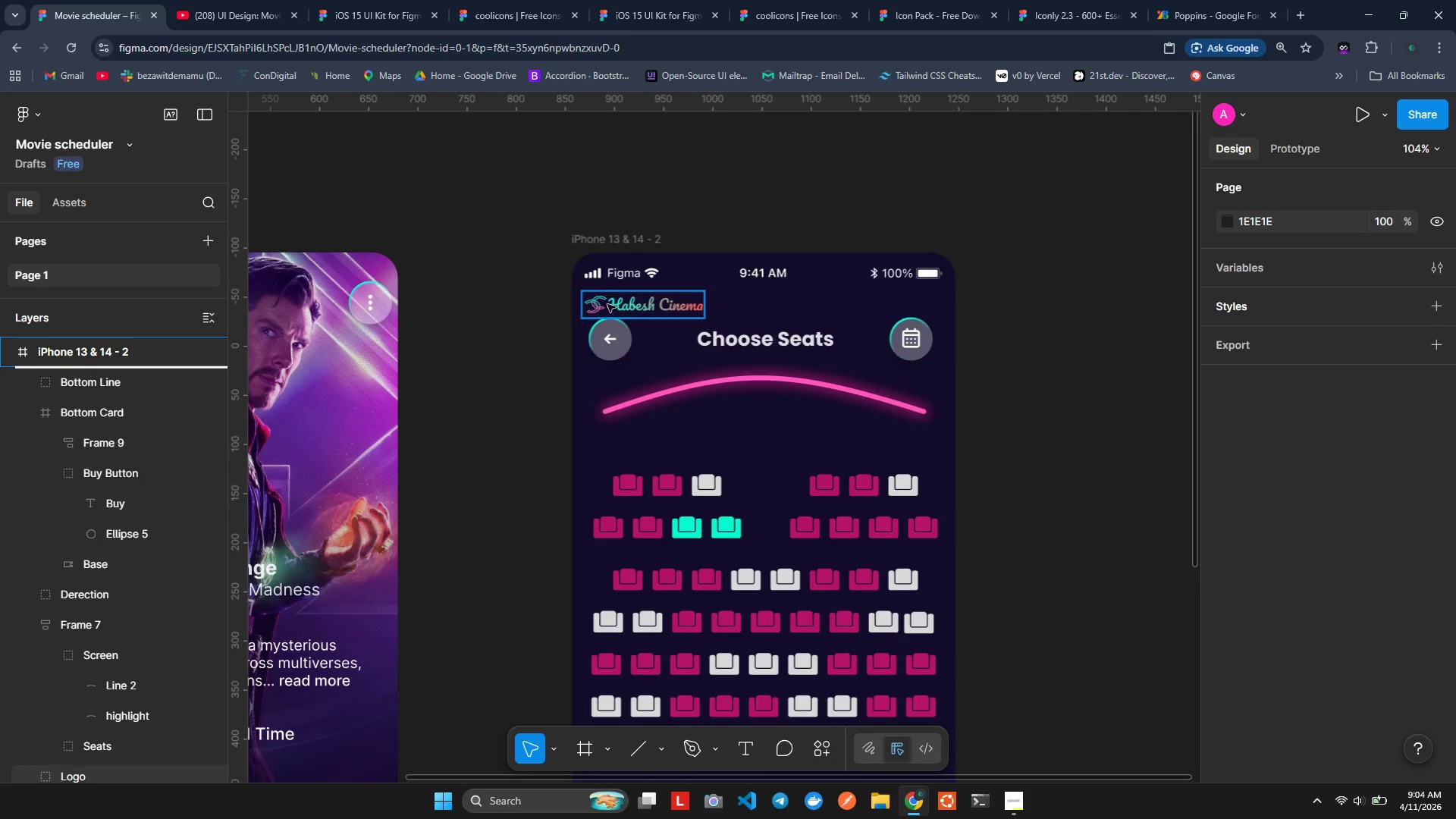 
left_click([628, 264])
 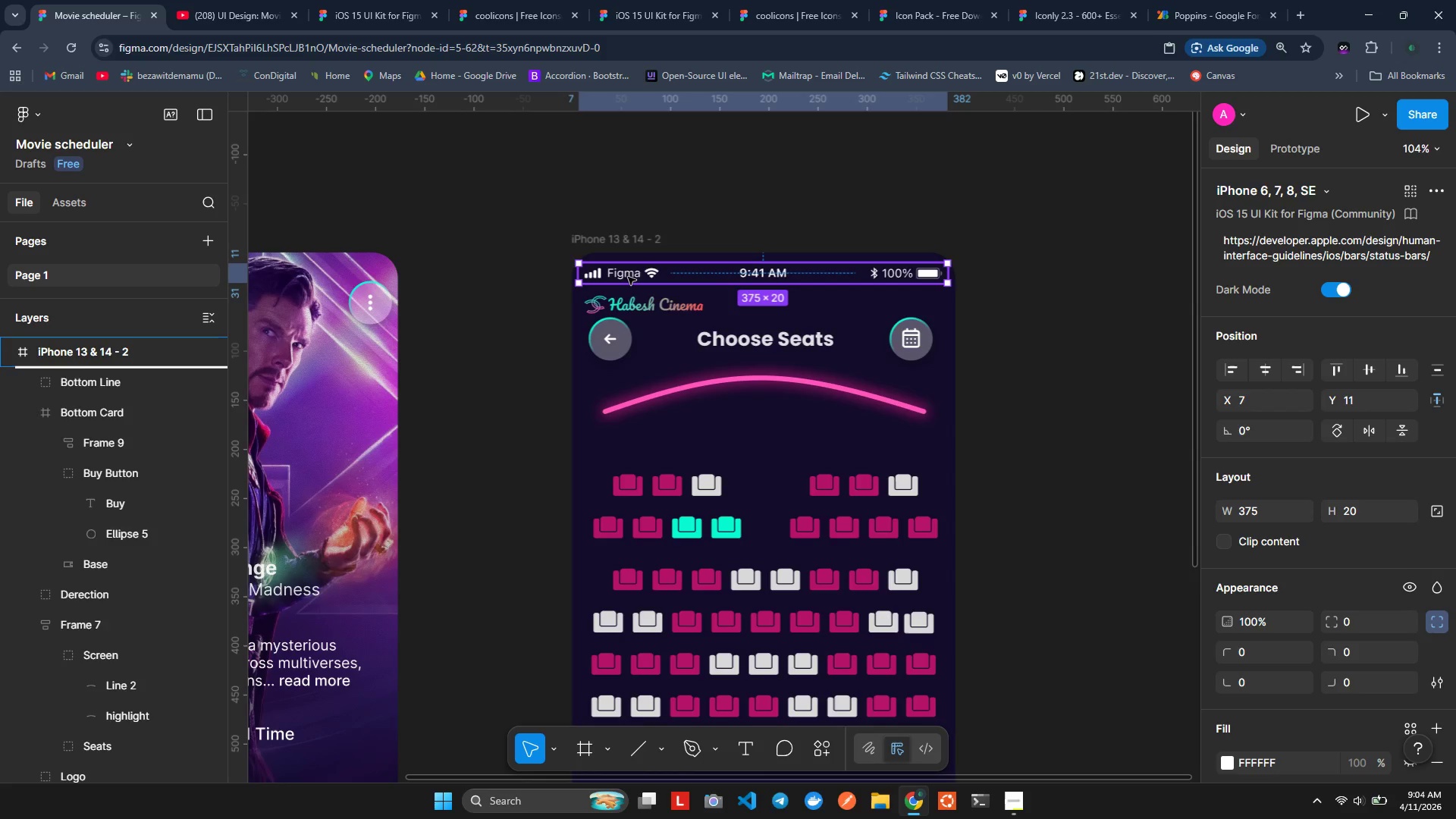 
double_click([629, 278])
 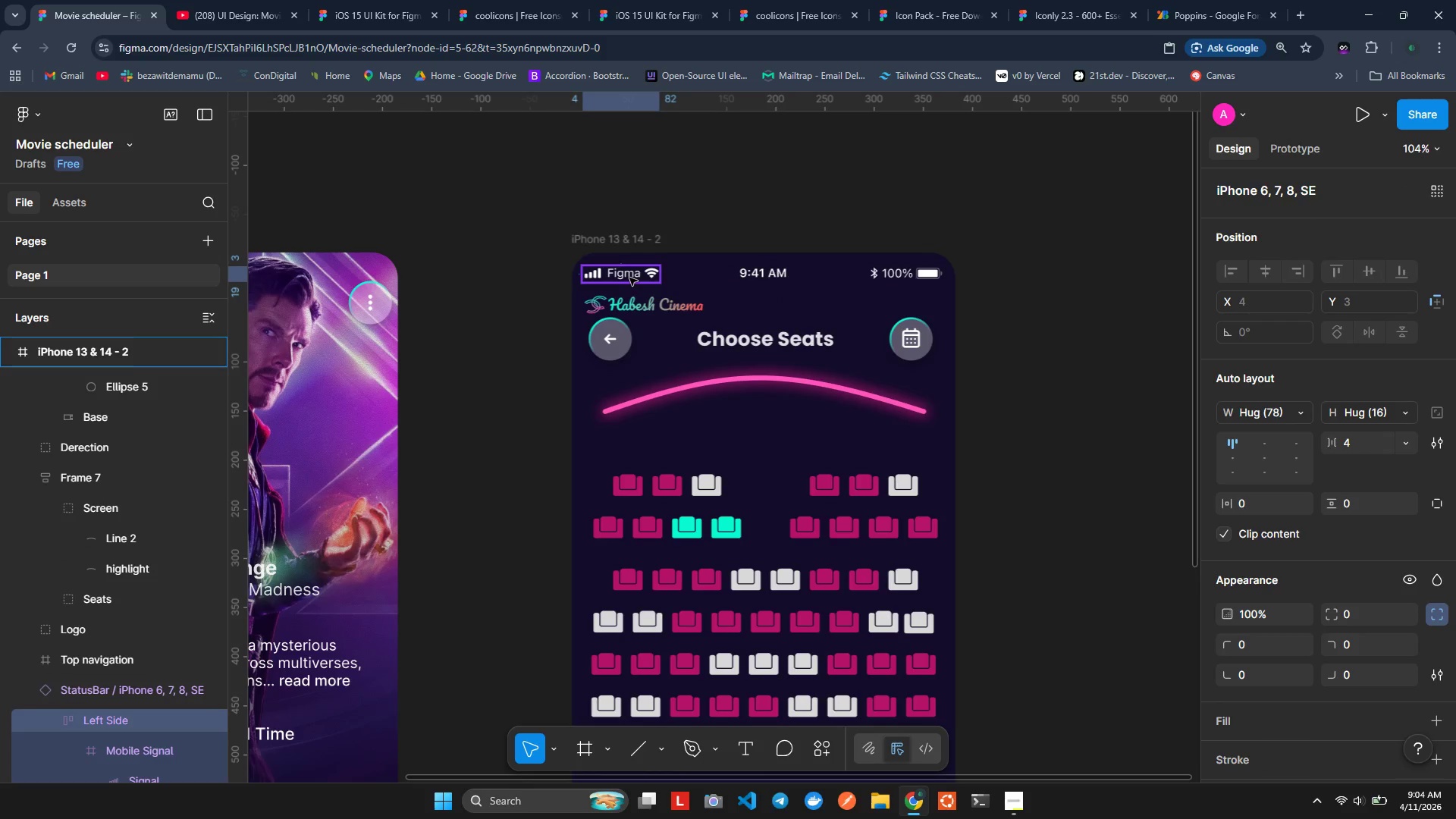 
triple_click([629, 278])
 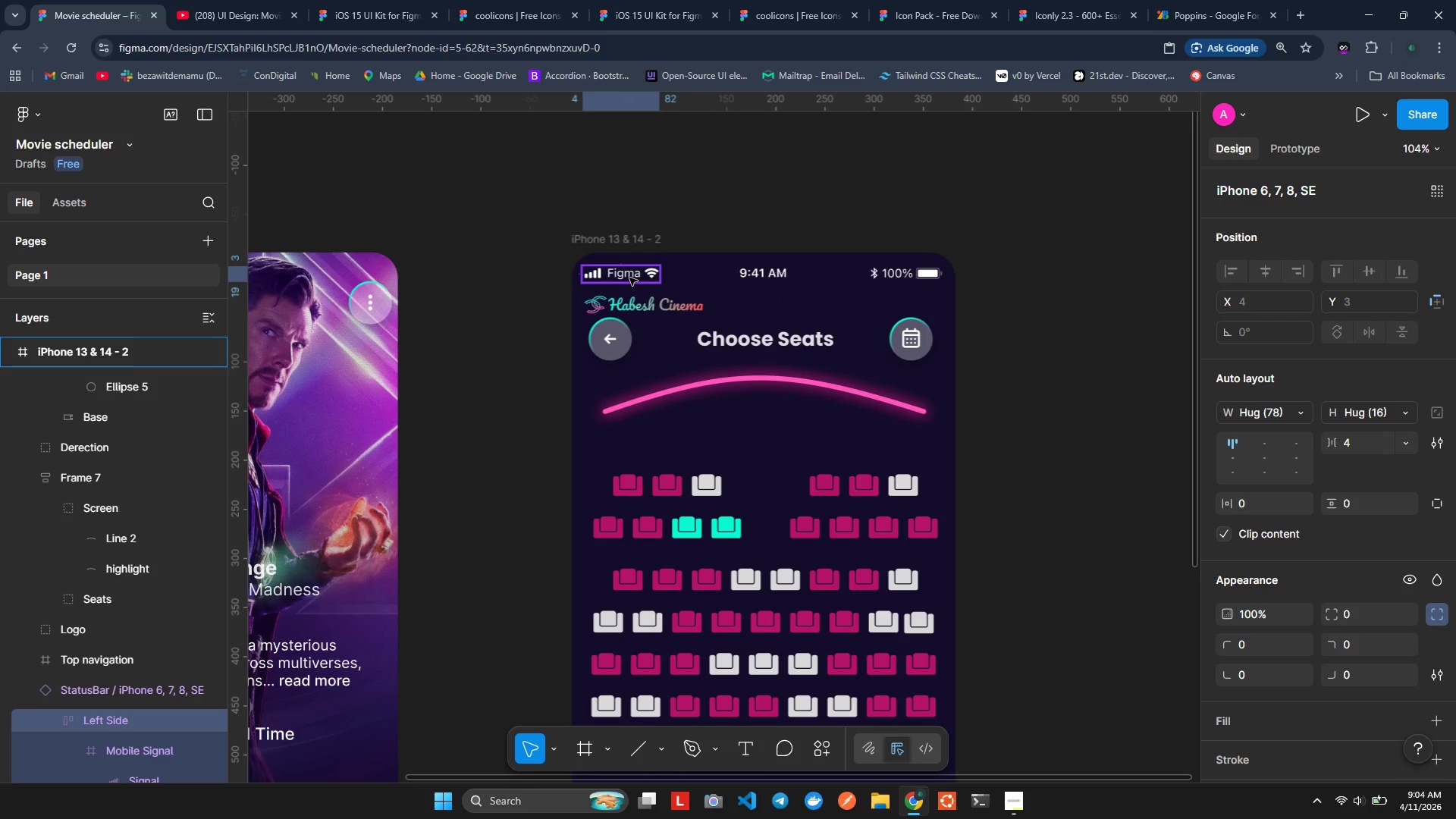 
triple_click([629, 278])
 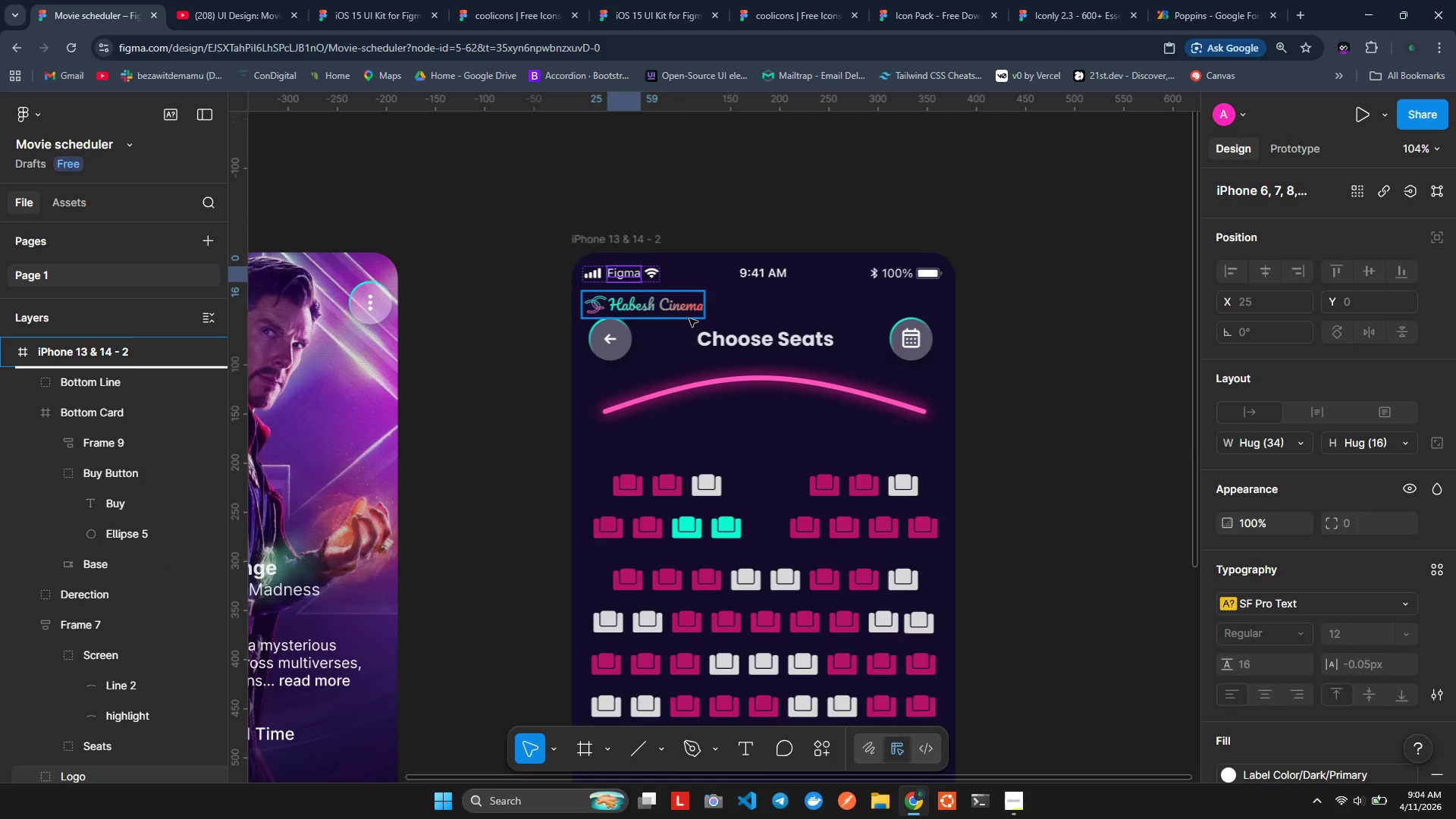 
key(Backspace)
 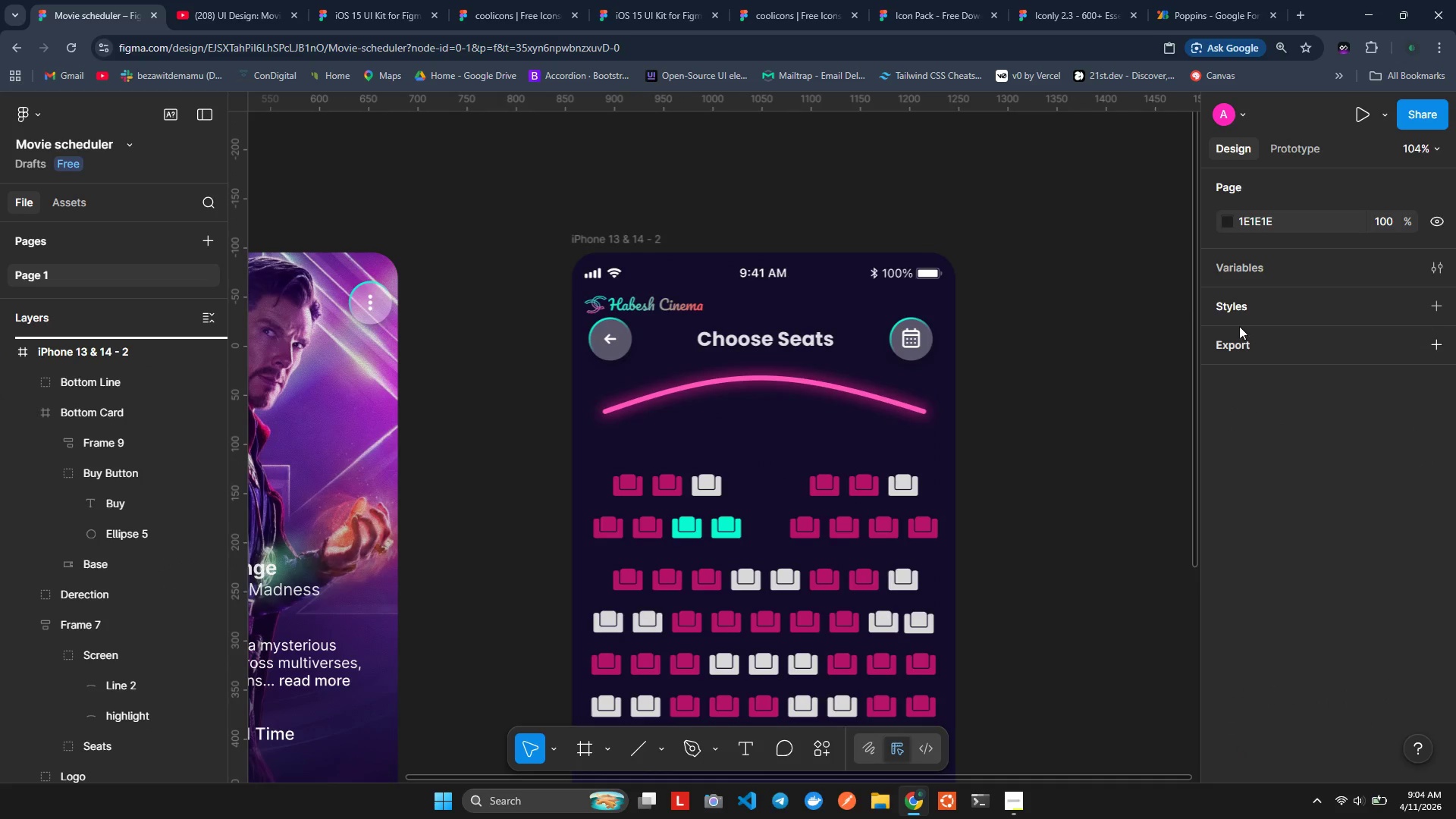 
left_click([1175, 357])
 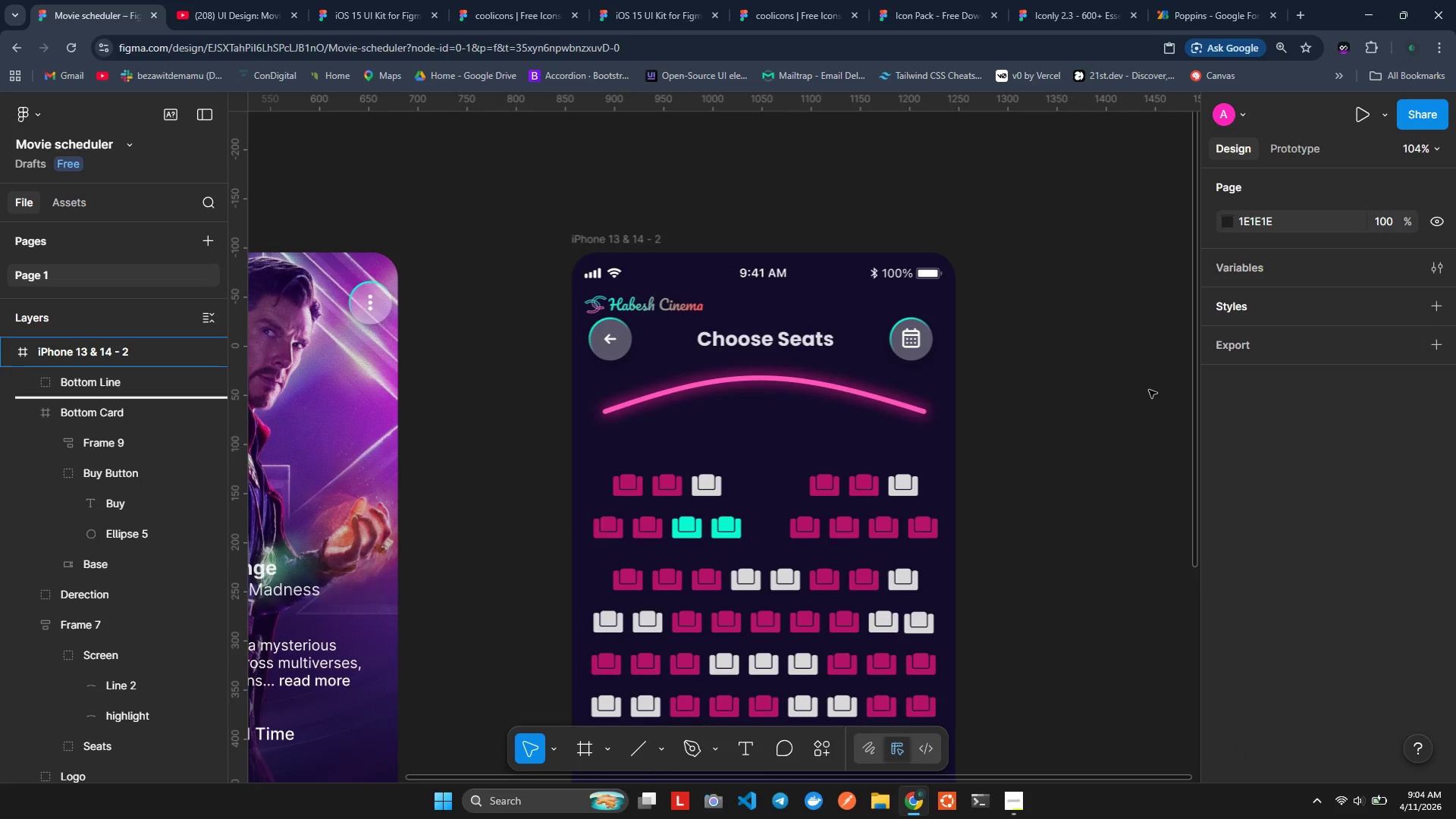 
left_click([1076, 404])
 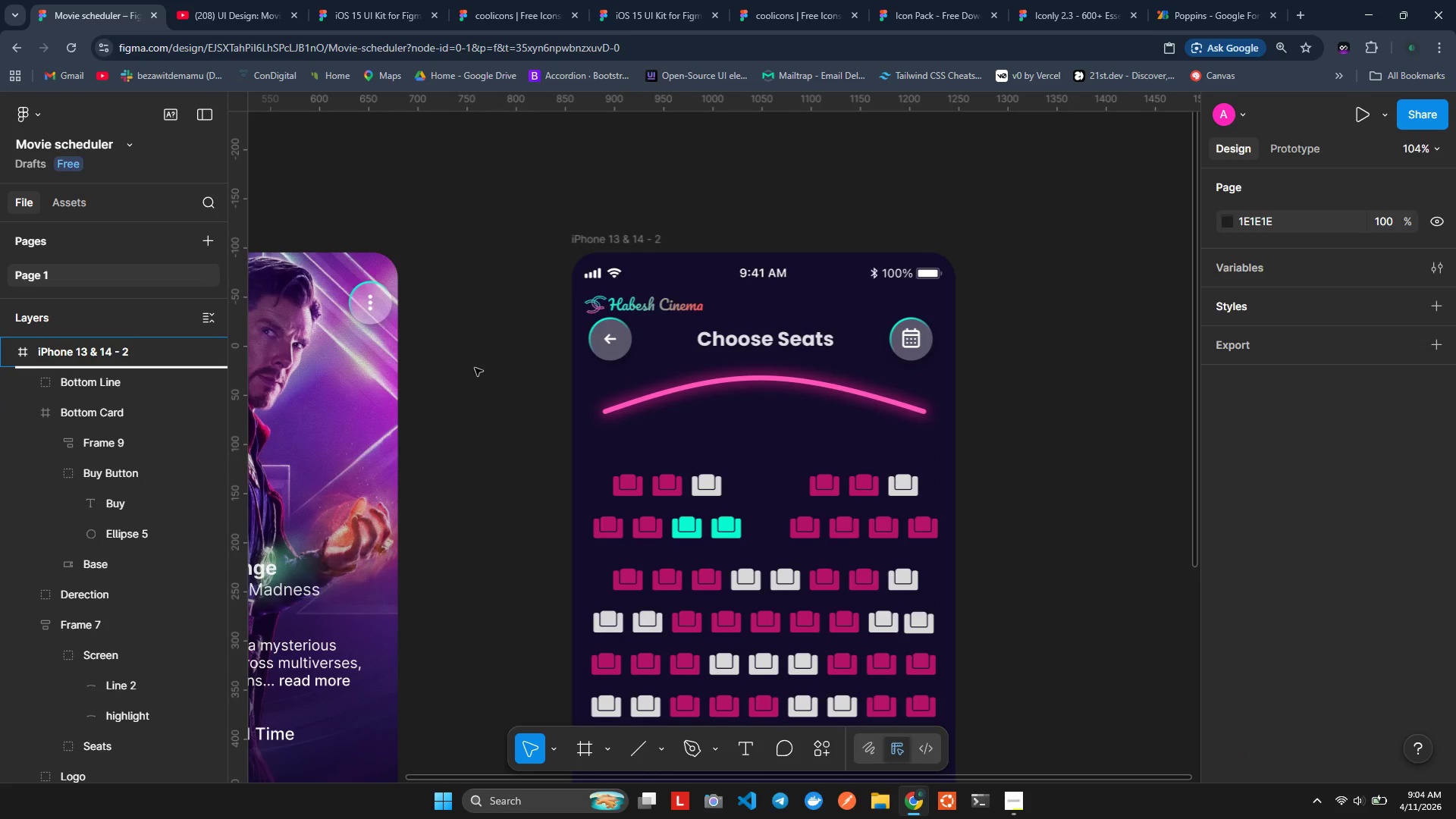 
scroll: coordinate [475, 368], scroll_direction: down, amount: 1.0
 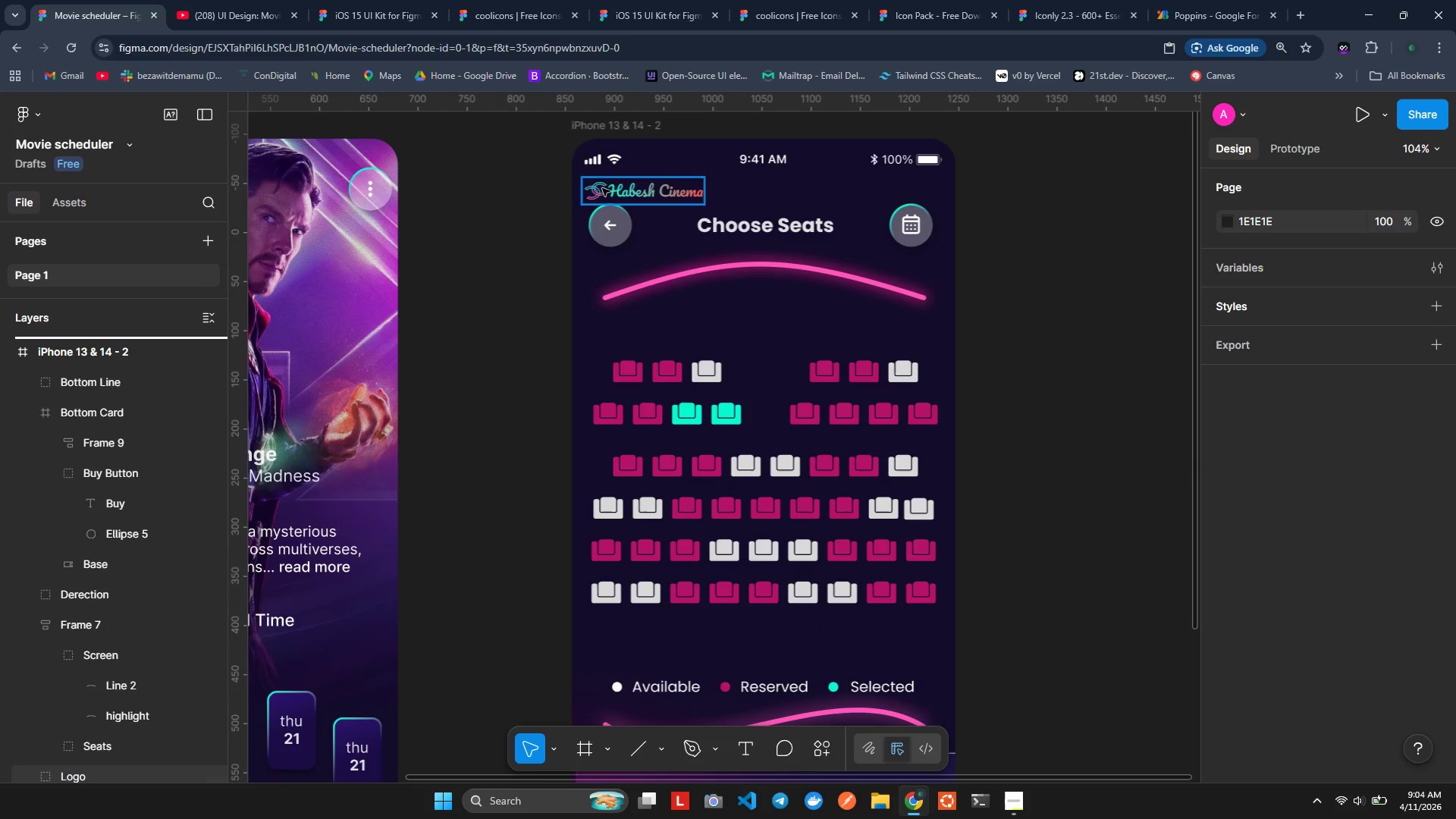 
left_click([620, 161])
 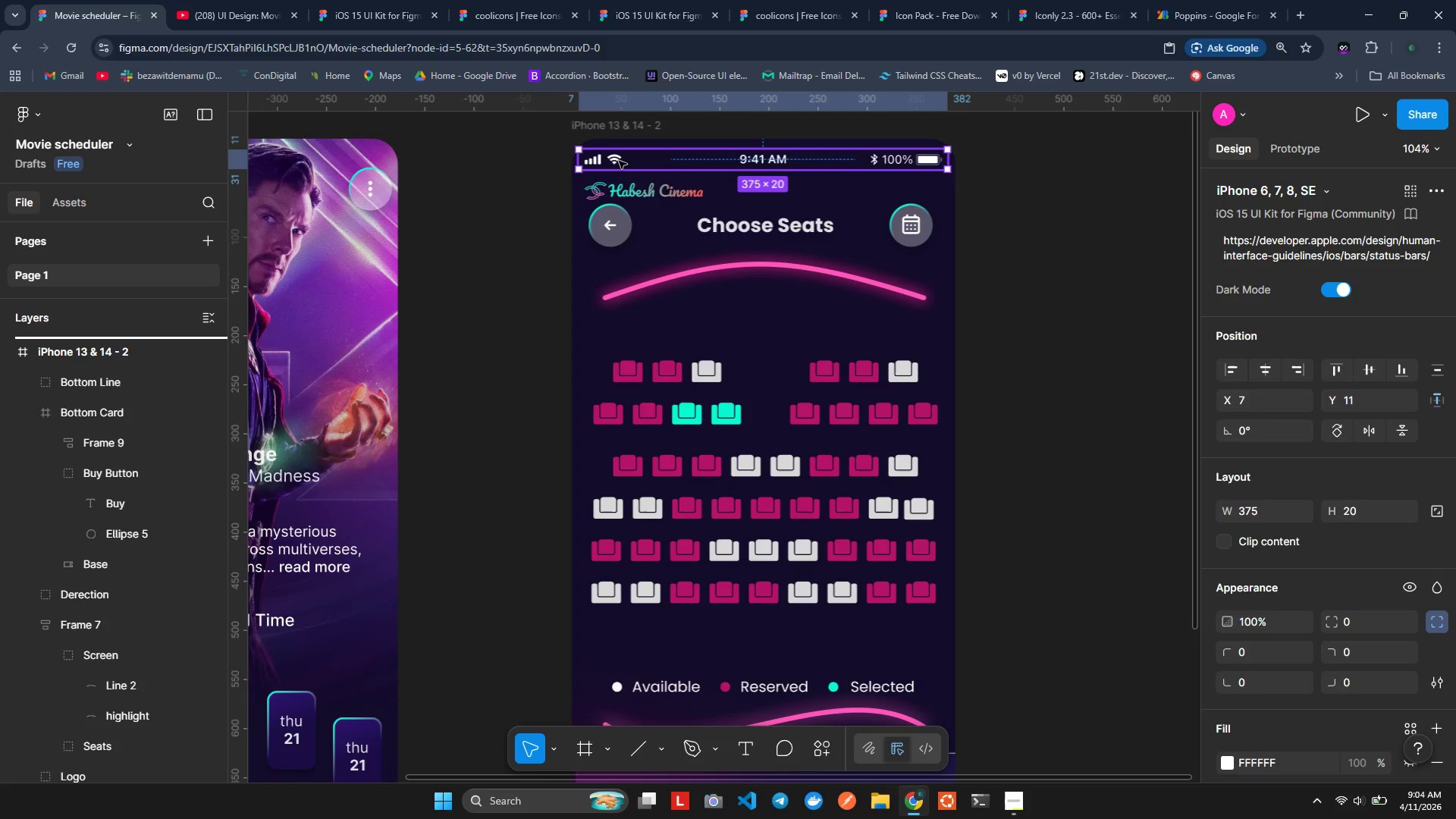 
double_click([618, 160])
 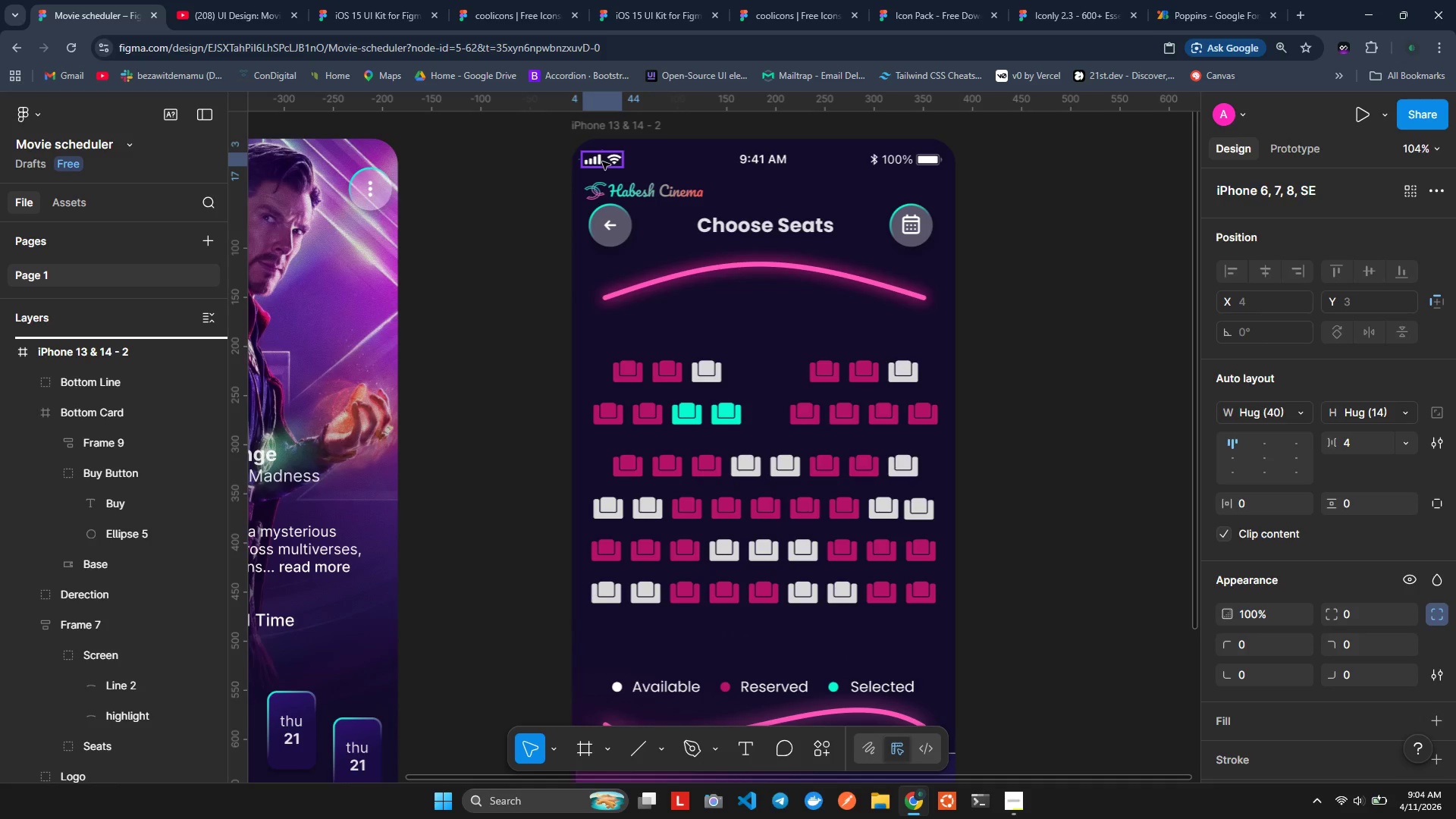 
left_click([602, 162])
 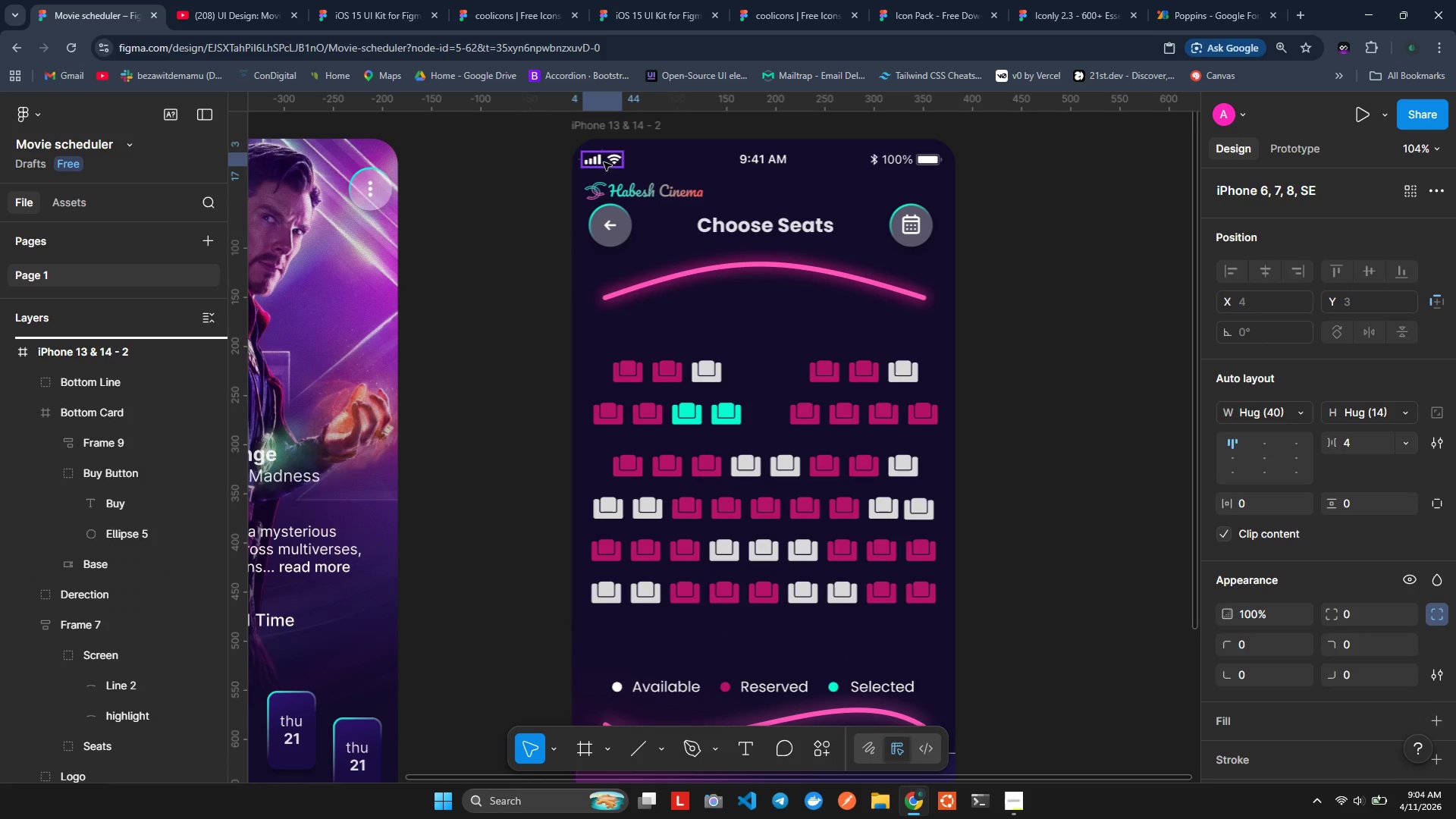 
left_click([604, 162])
 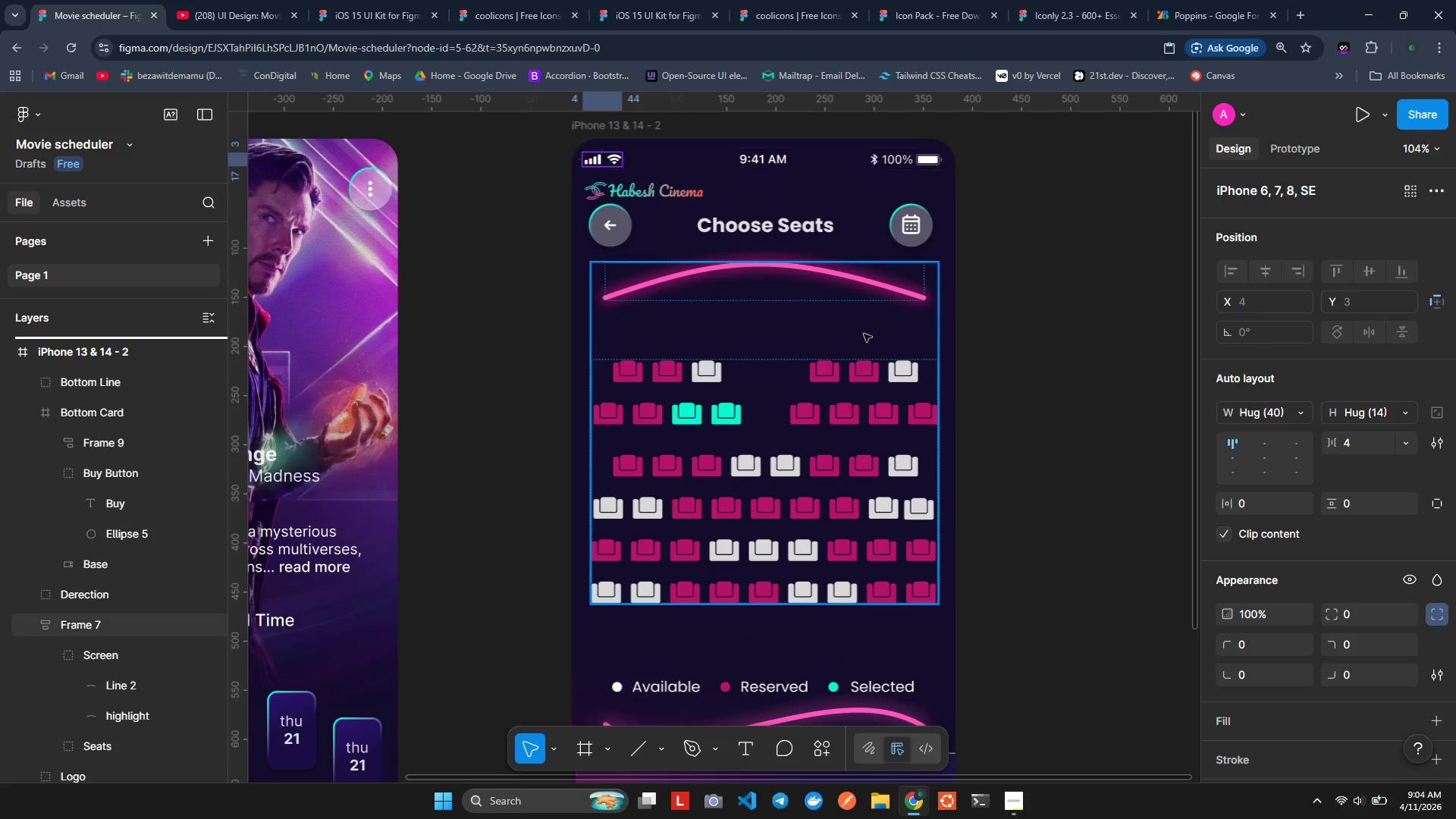 
left_click([1067, 315])
 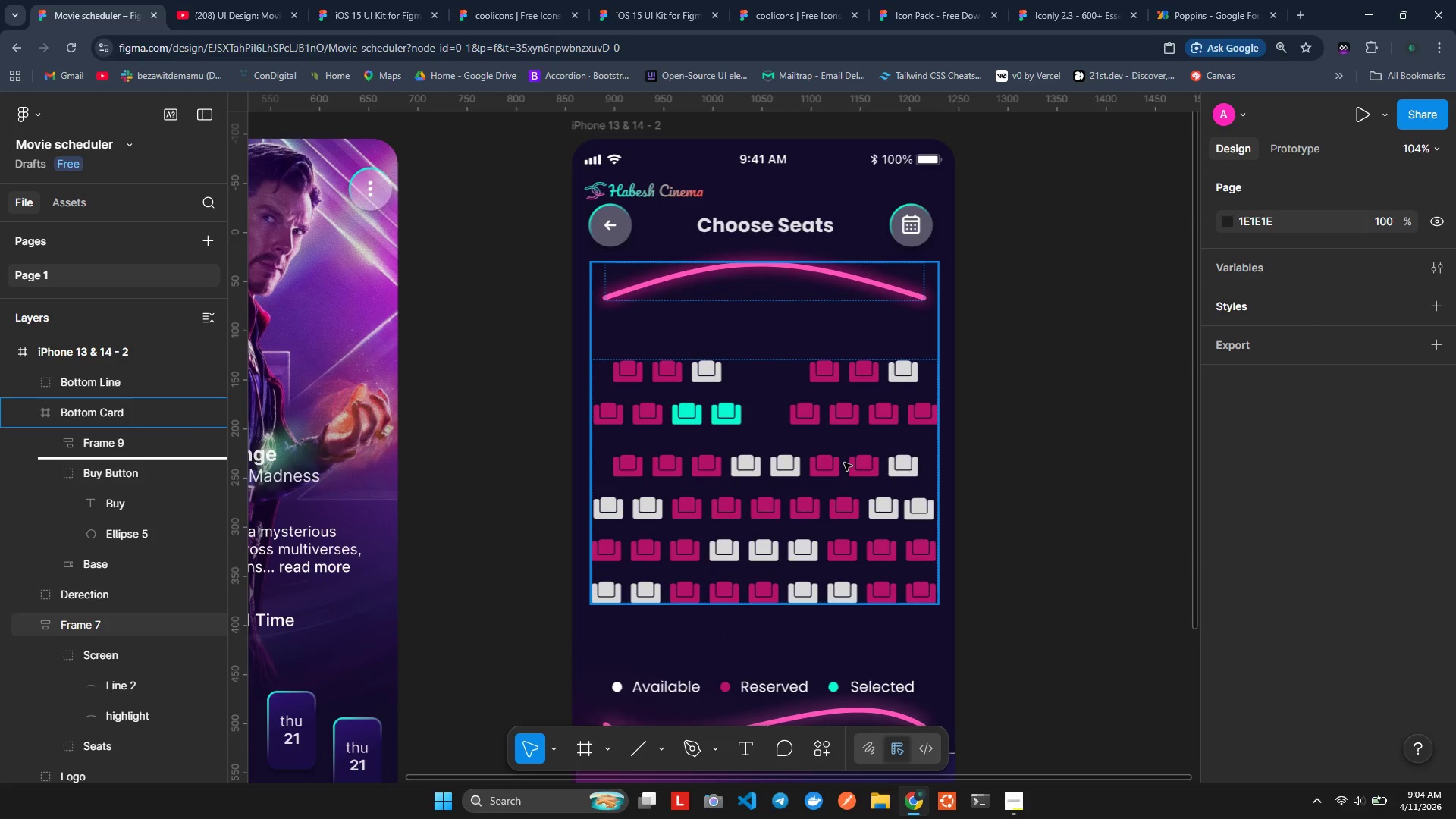 
scroll: coordinate [843, 463], scroll_direction: down, amount: 4.0
 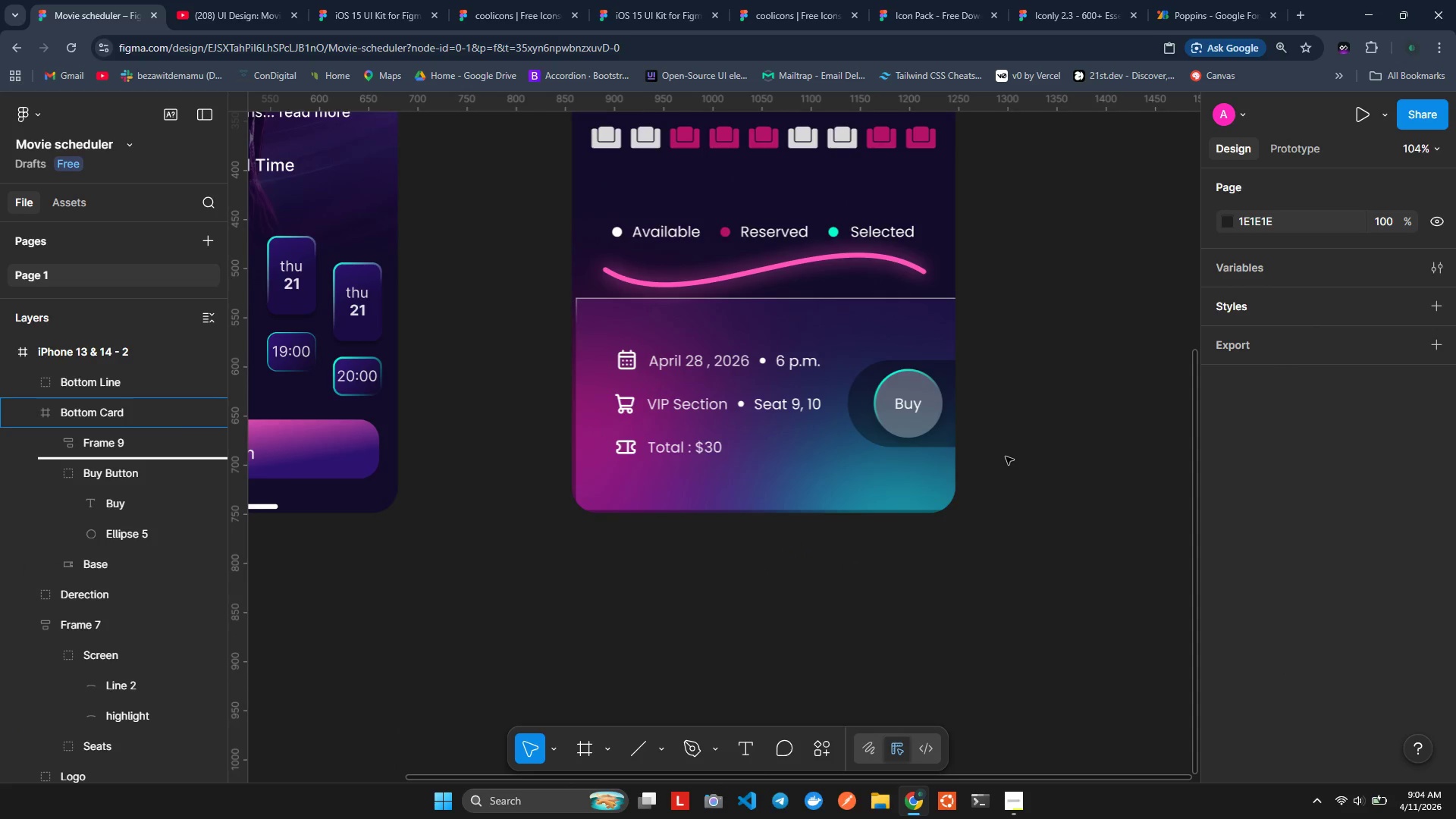 
scroll: coordinate [1006, 457], scroll_direction: up, amount: 6.0
 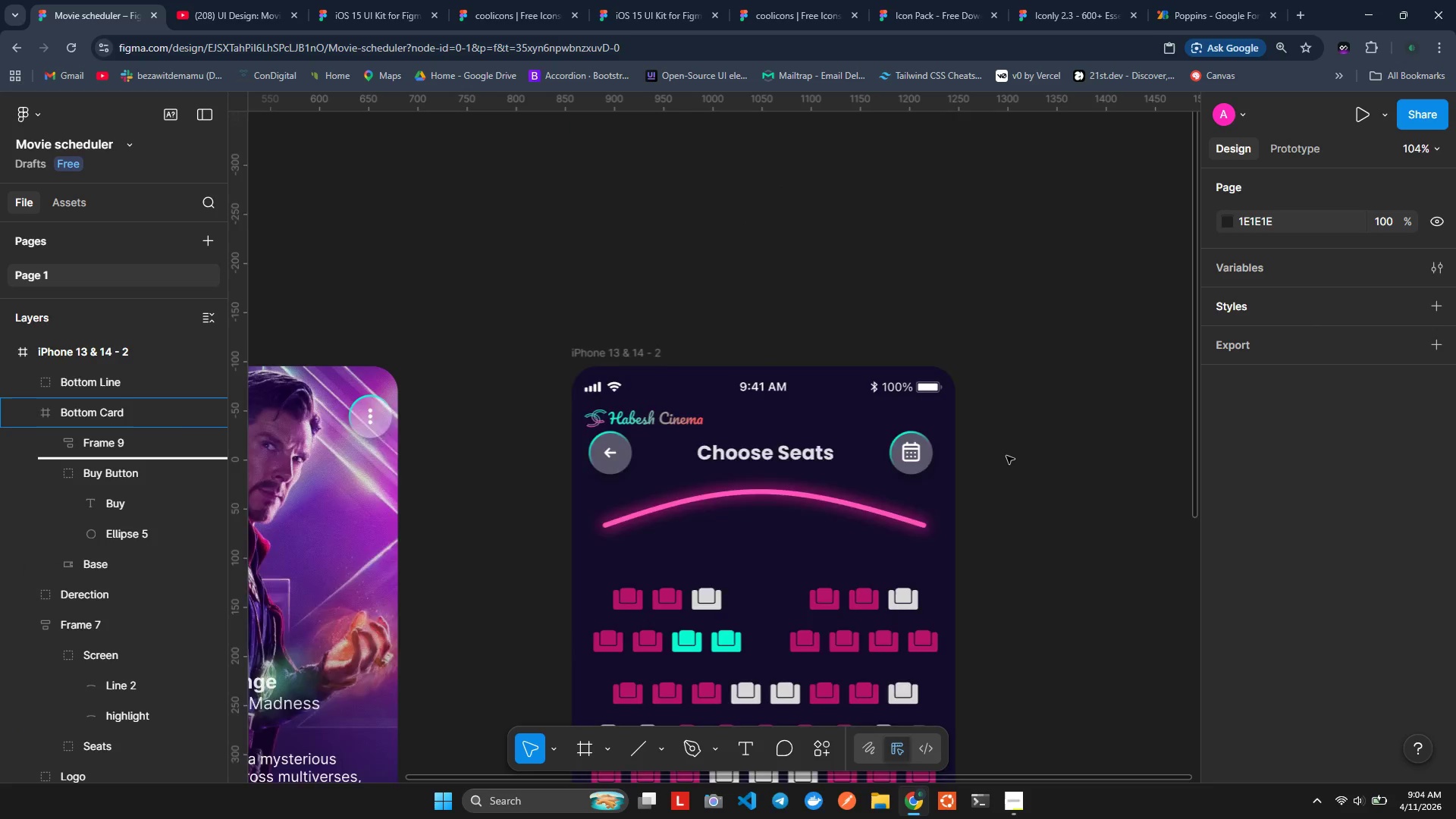 
scroll: coordinate [1006, 456], scroll_direction: down, amount: 1.0
 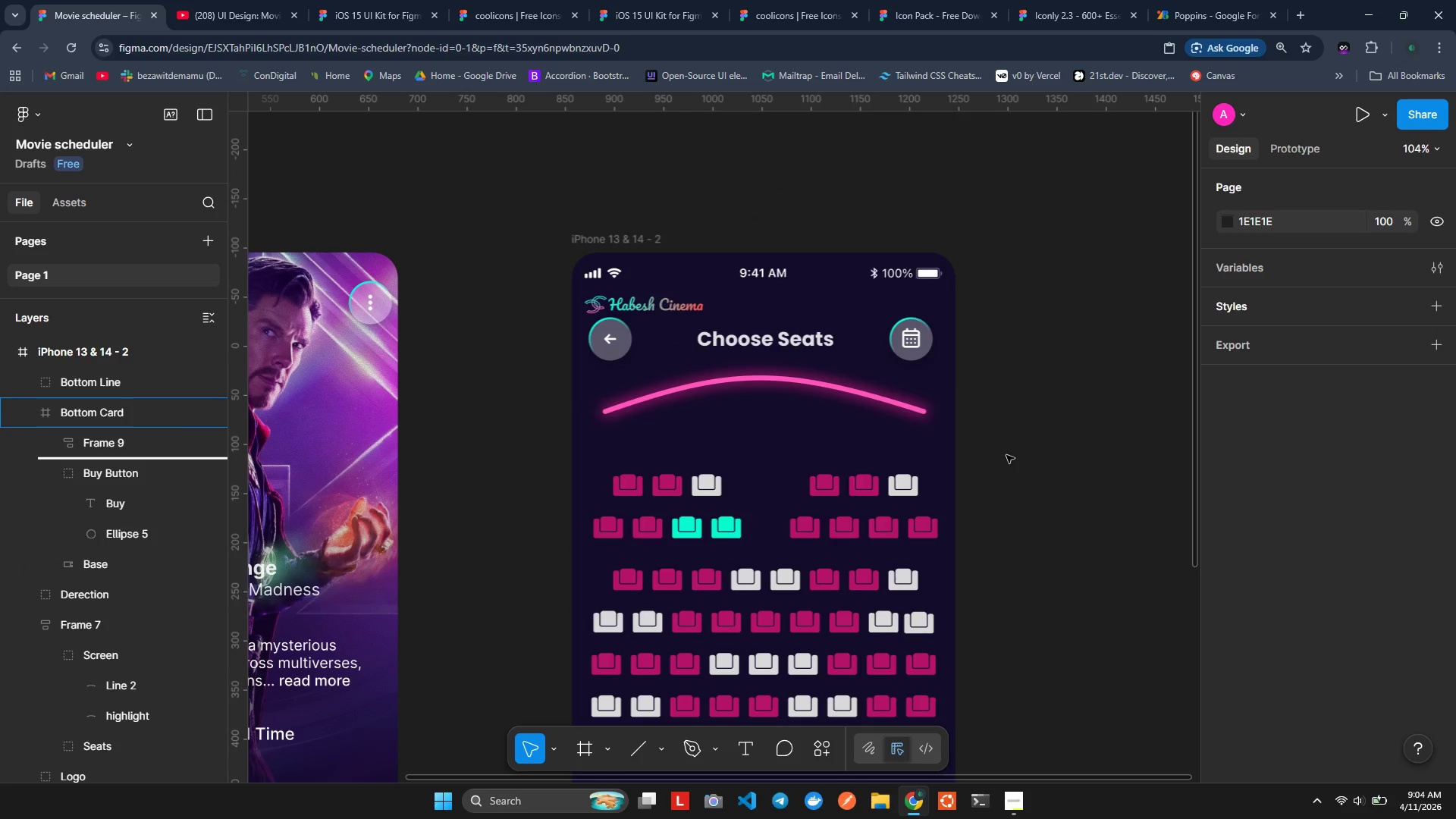 
hold_key(key=ControlLeft, duration=0.58)
scroll: coordinate [1006, 455], scroll_direction: down, amount: 4.0
 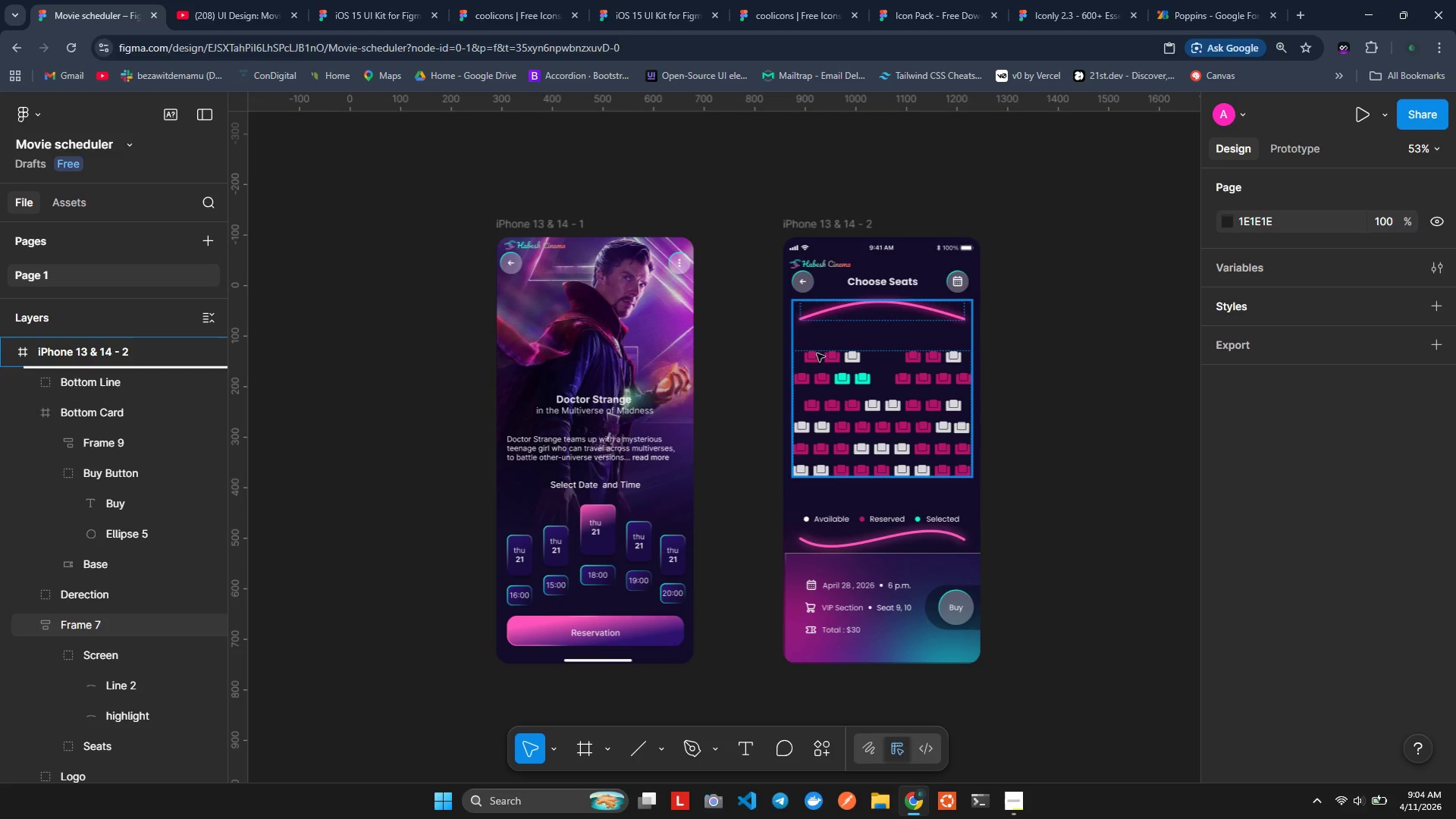 
left_click([4, 354])